 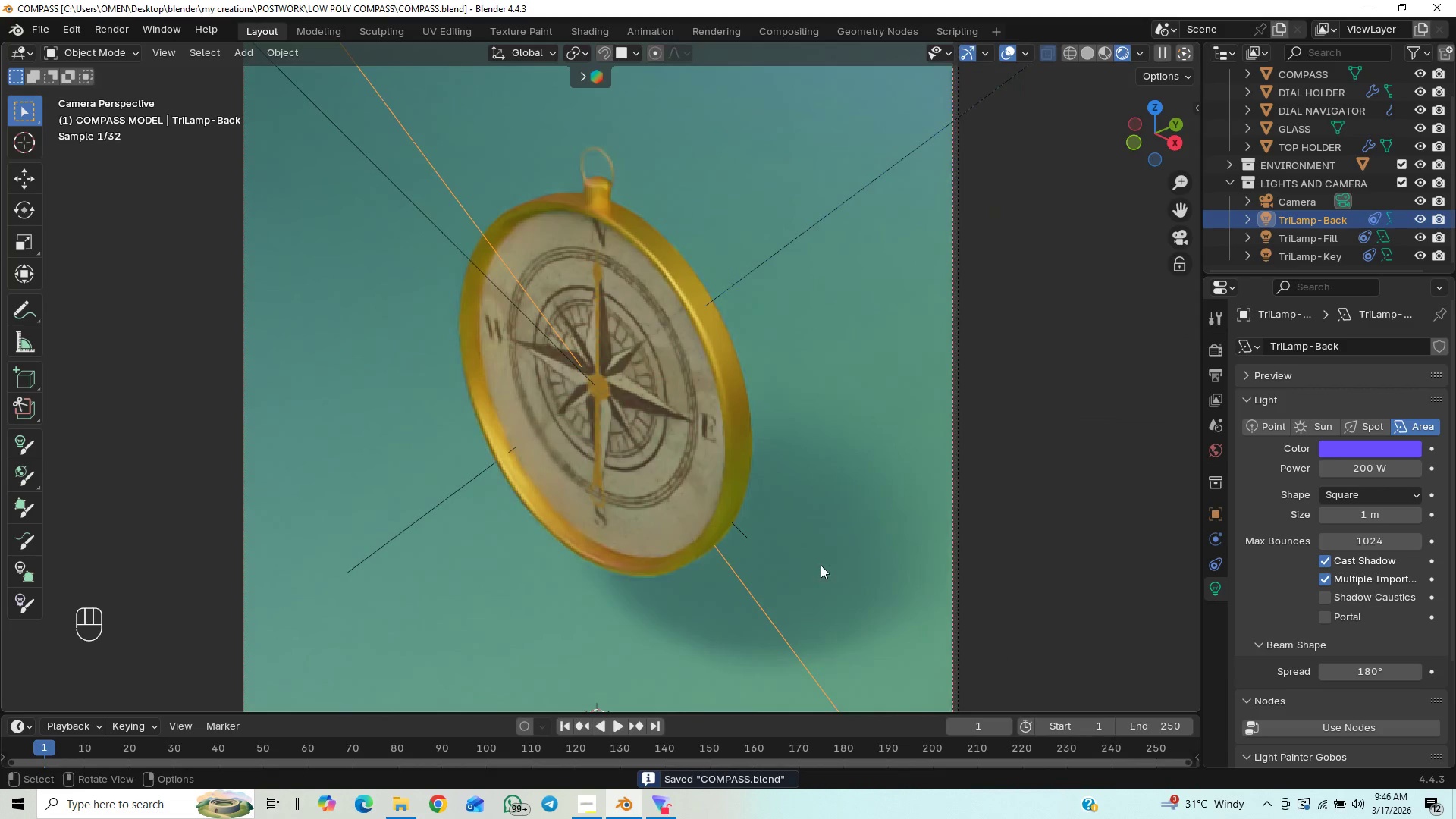 
scroll: coordinate [819, 514], scroll_direction: down, amount: 15.0
 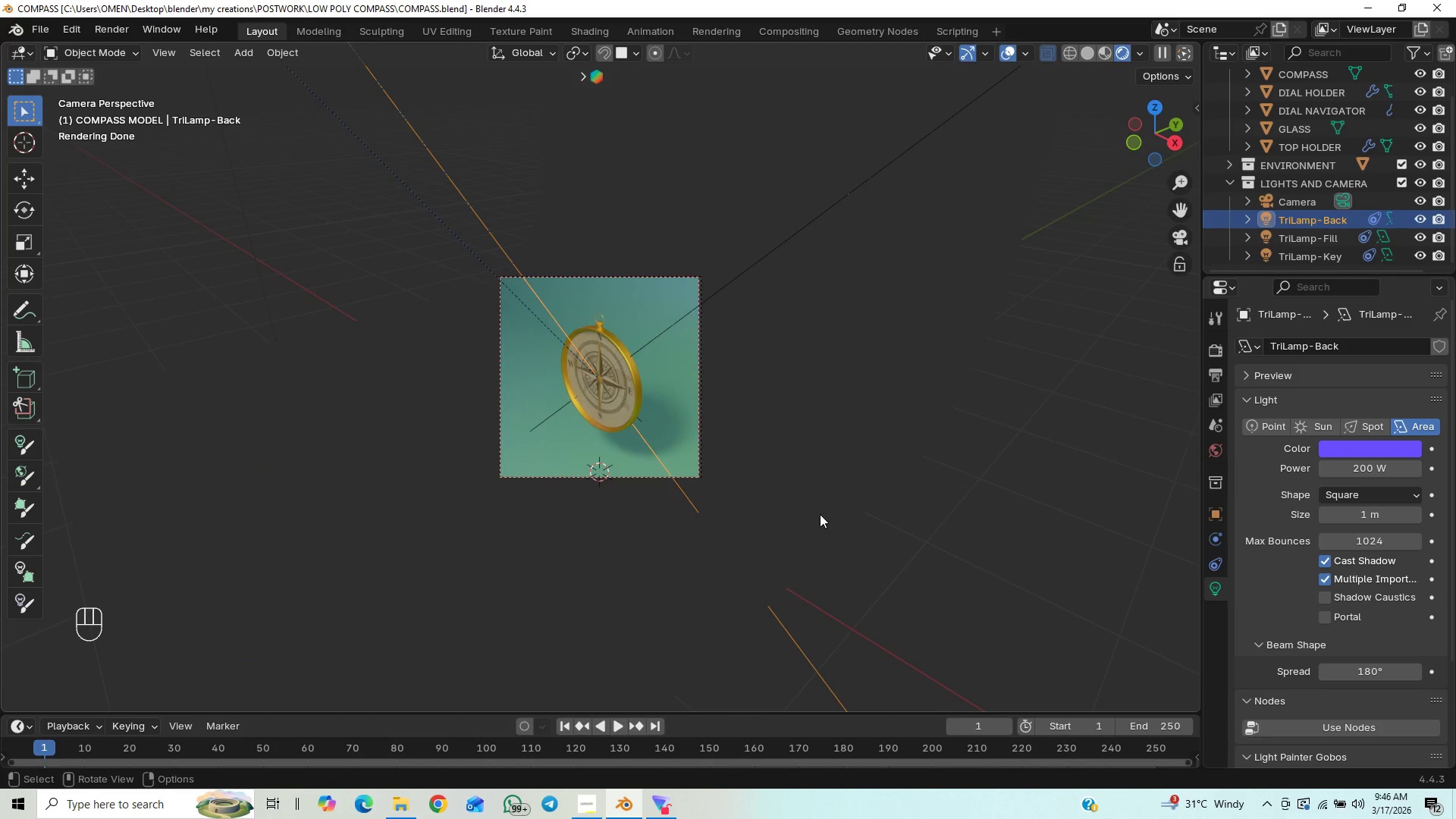 
scroll: coordinate [816, 518], scroll_direction: up, amount: 9.0
 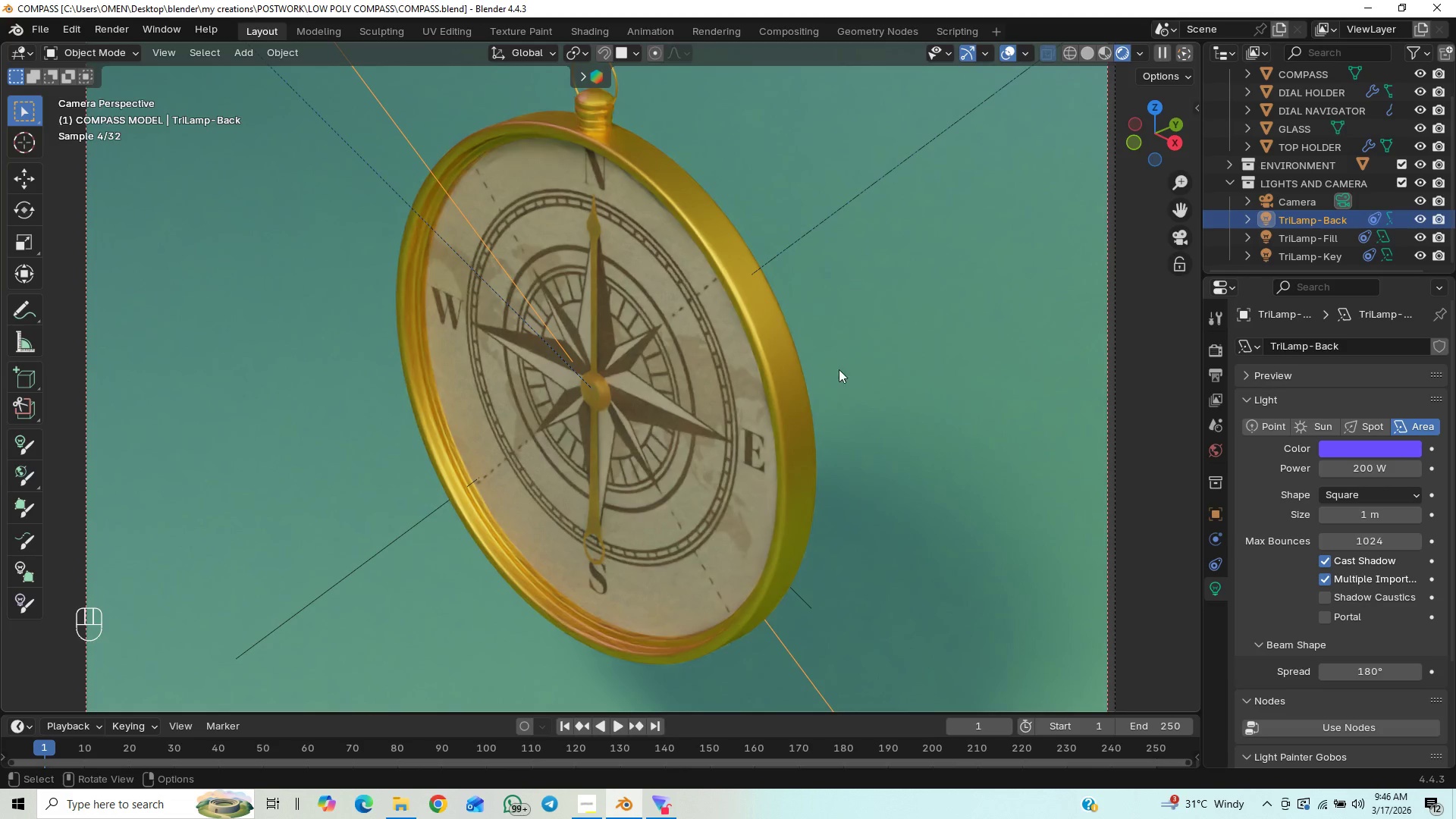 
scroll: coordinate [872, 392], scroll_direction: down, amount: 4.0
 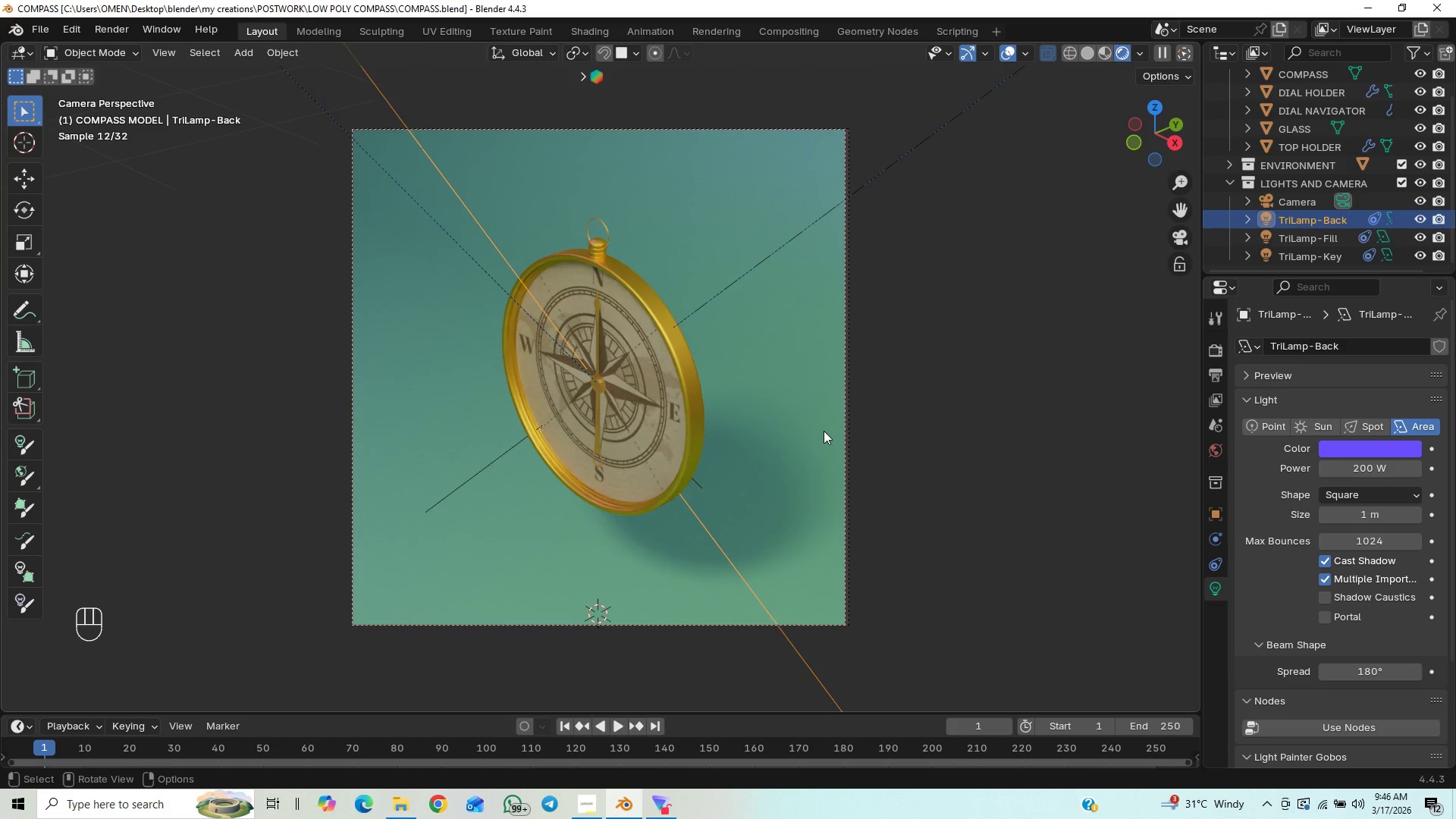 
key(Control+S)
 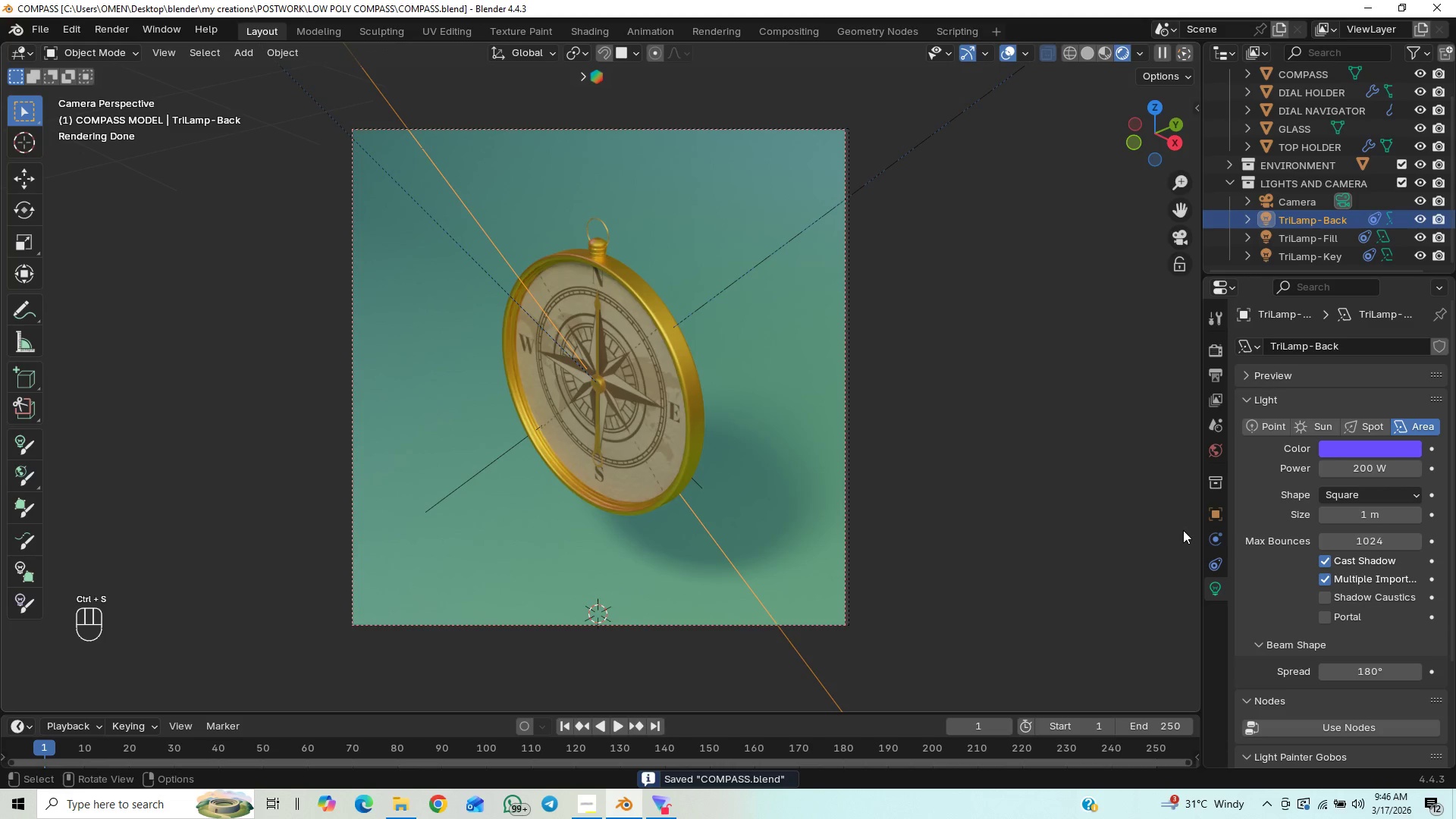 
left_click([828, 409])
 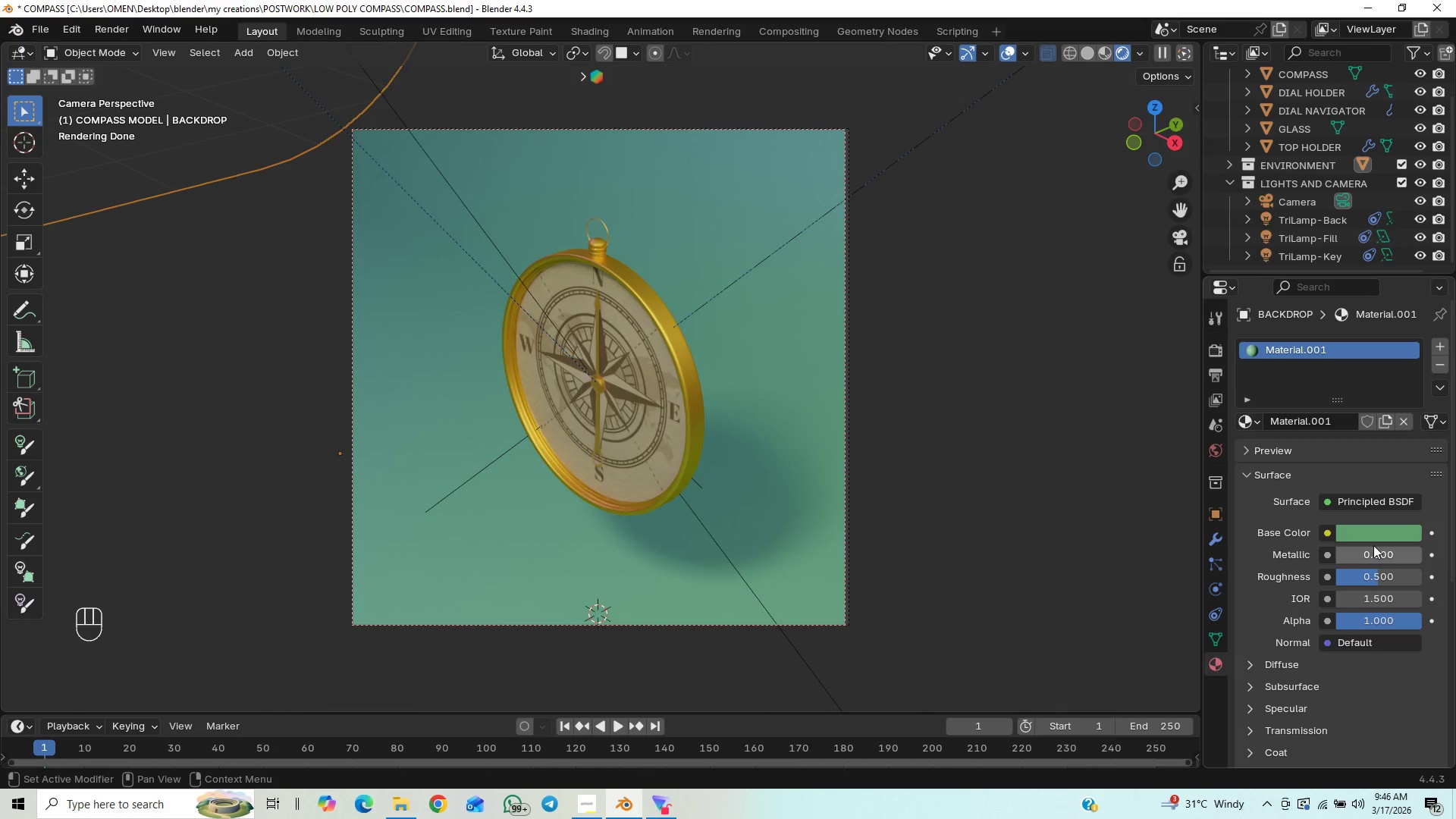 
left_click_drag(start_coordinate=[1373, 545], to_coordinate=[1306, 614])
 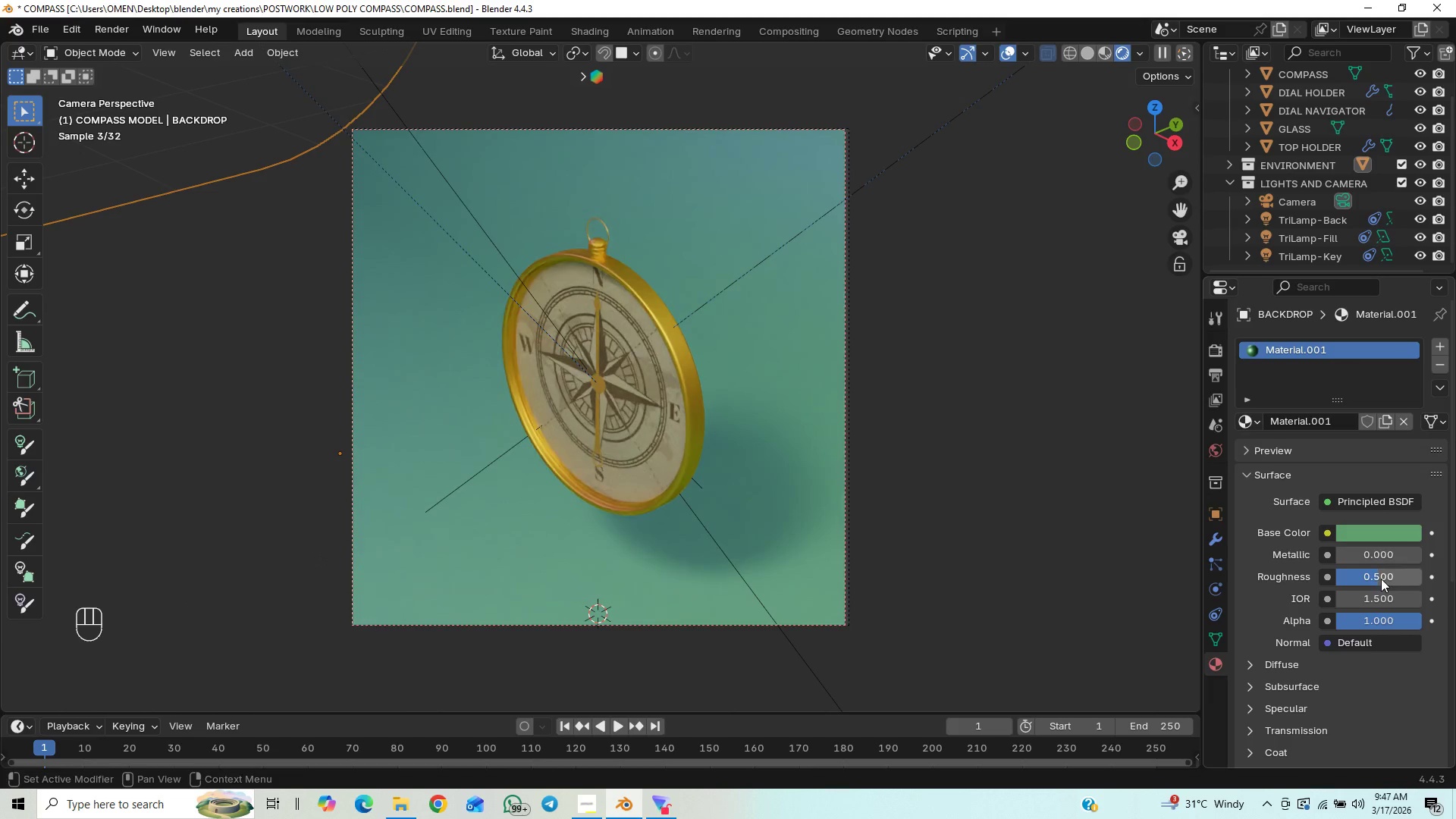 
left_click_drag(start_coordinate=[1379, 579], to_coordinate=[258, 574])
 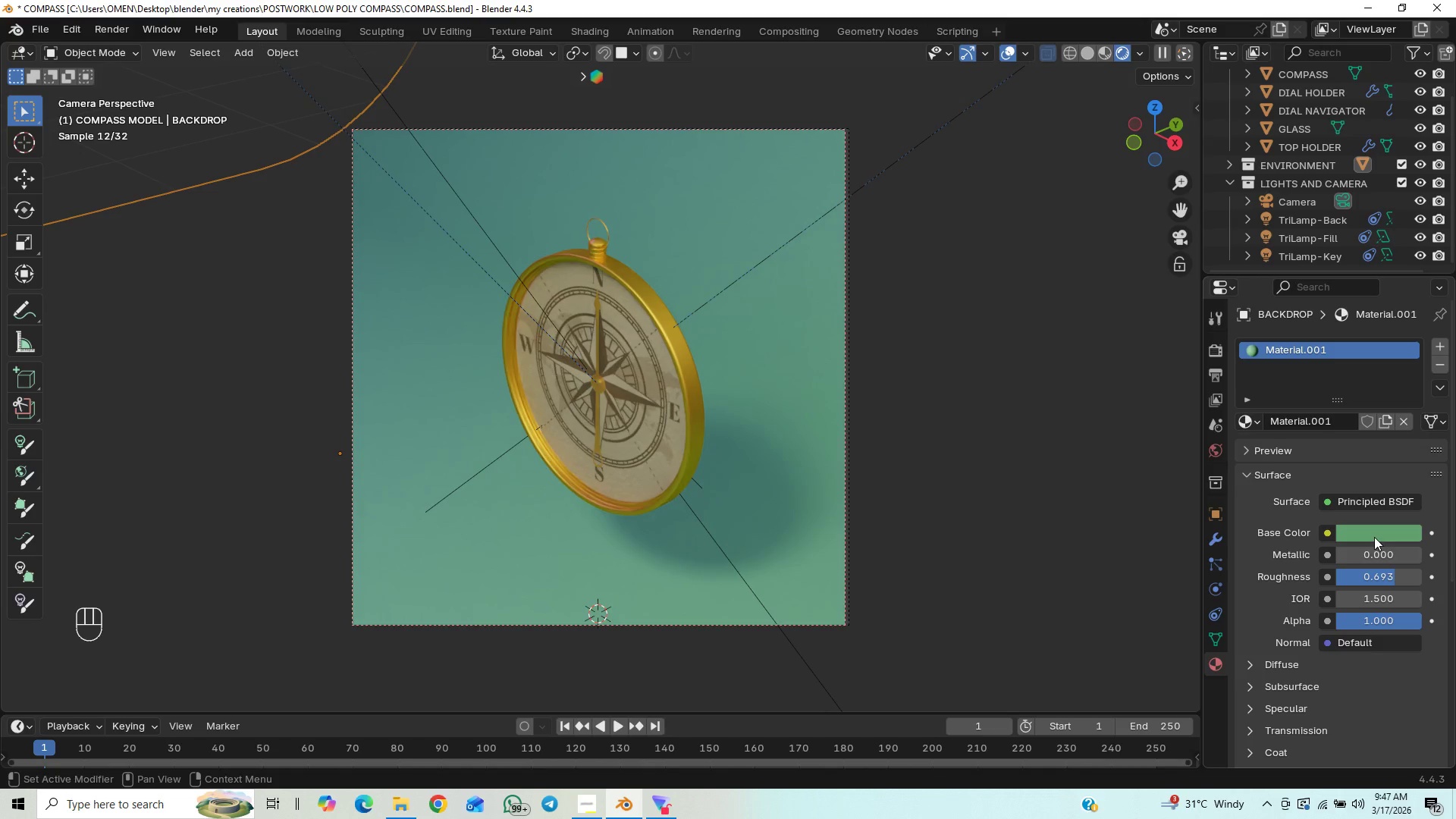 
left_click_drag(start_coordinate=[1359, 553], to_coordinate=[187, 570])
 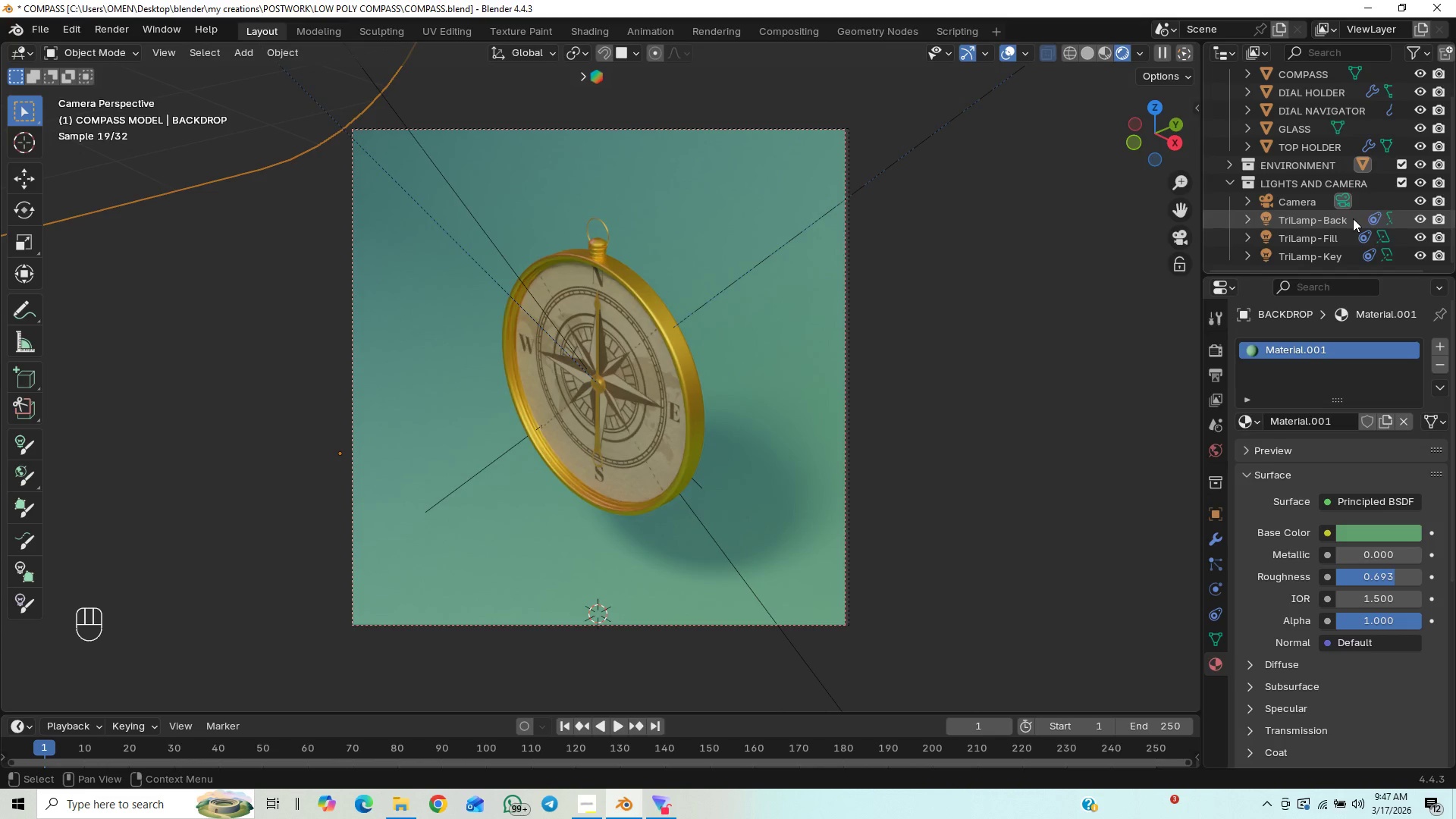 
left_click([1336, 217])
 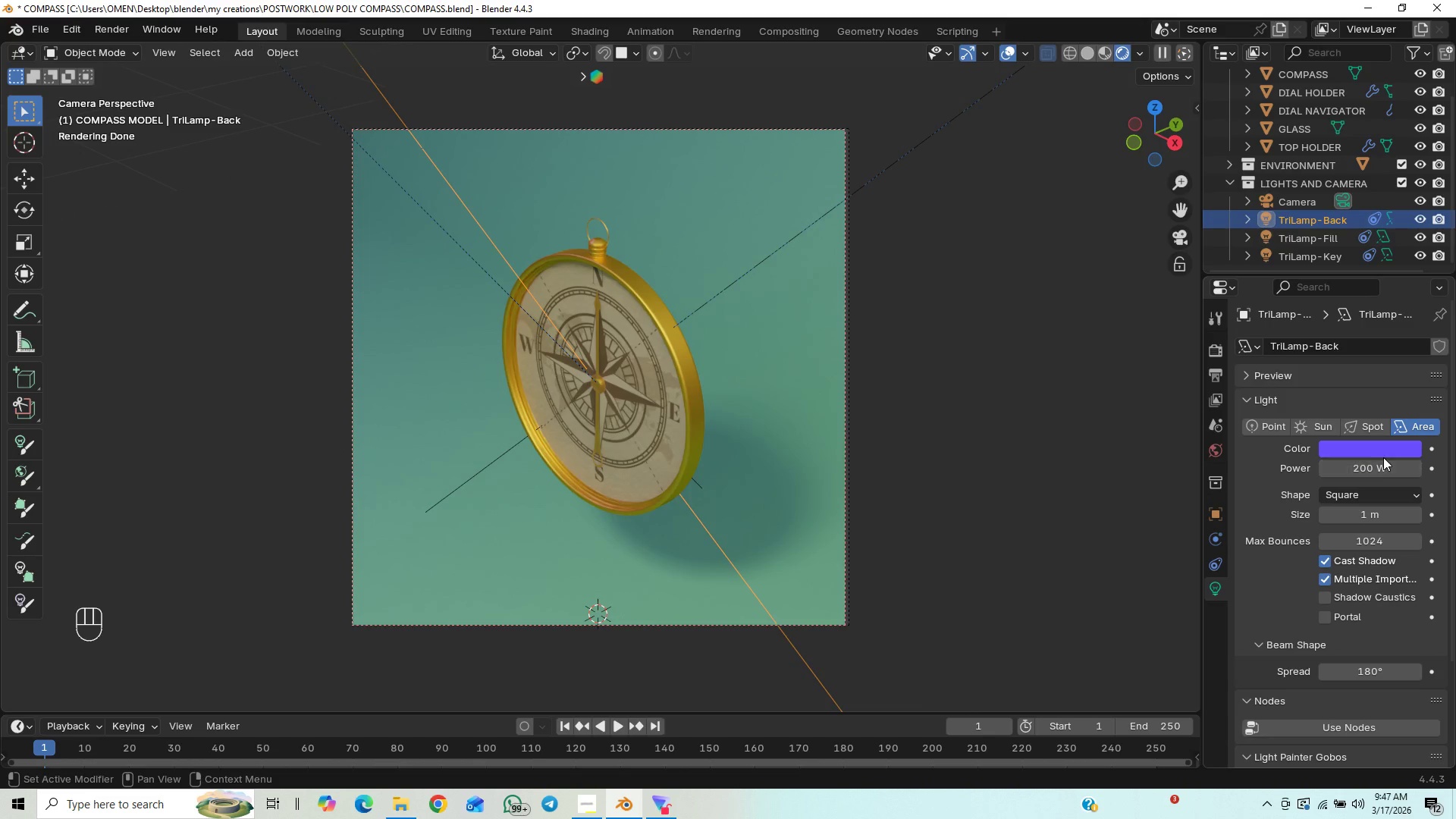 
left_click([1383, 457])
 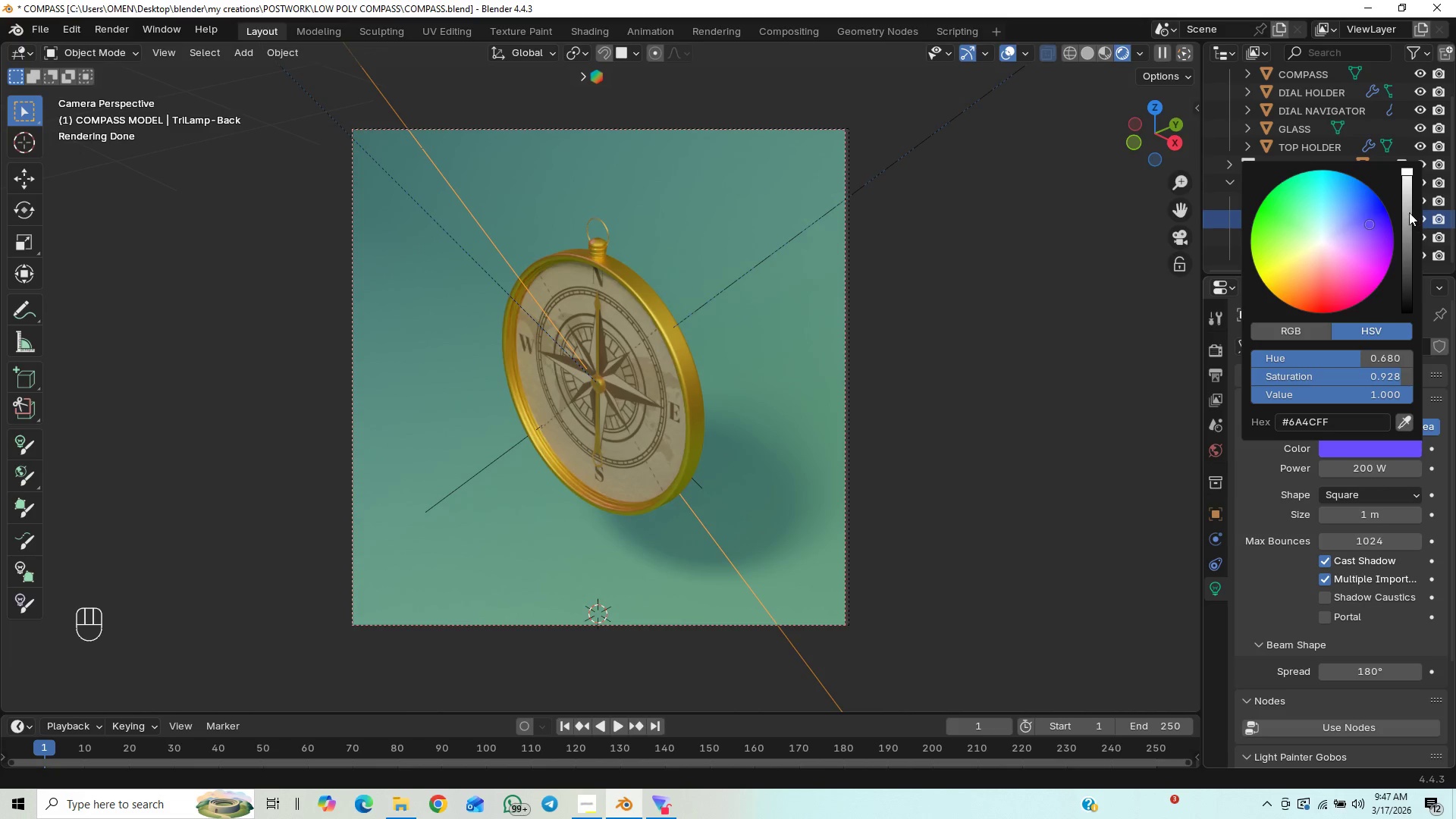 
left_click_drag(start_coordinate=[1409, 212], to_coordinate=[1408, 171])
 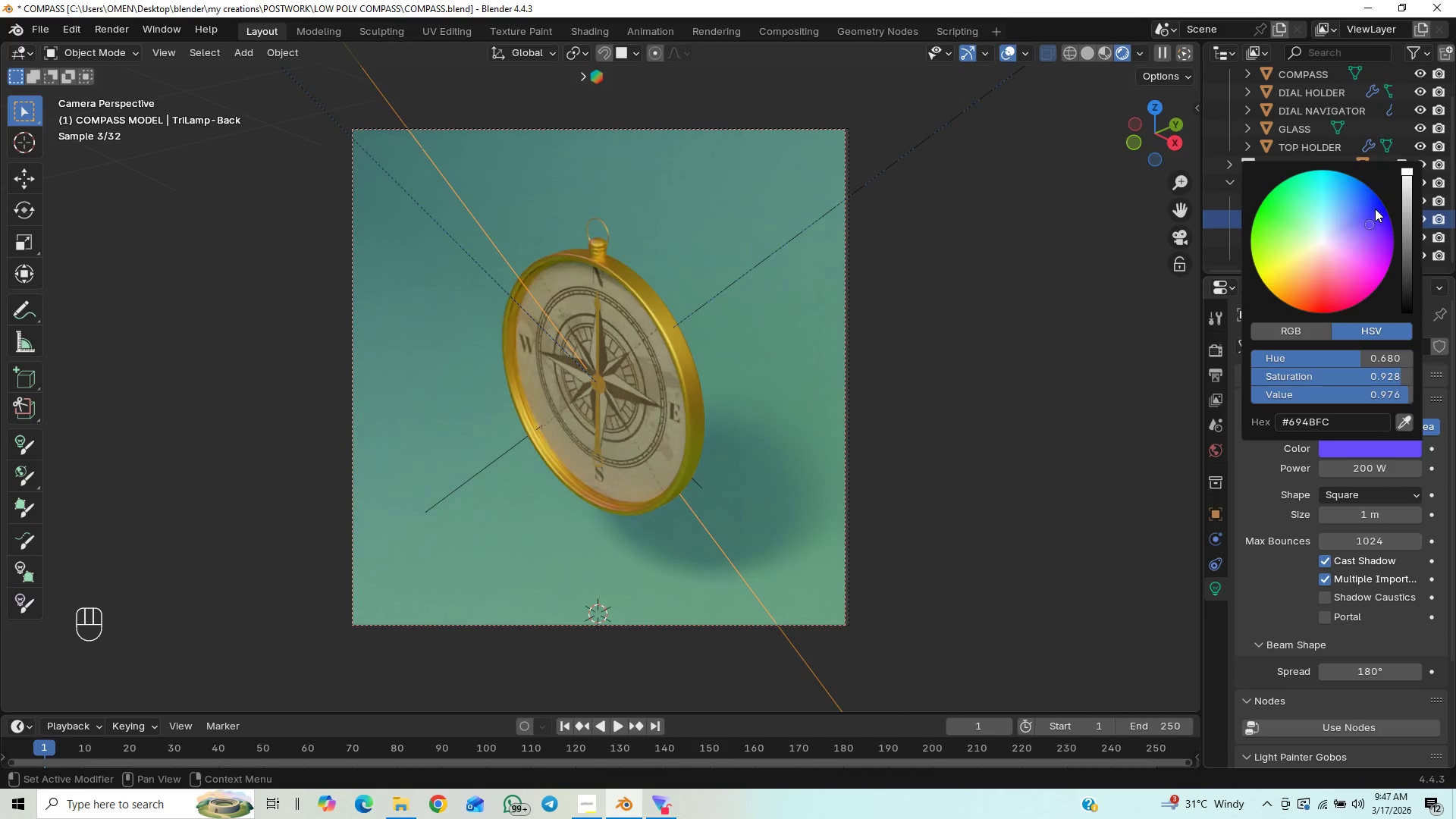 
left_click_drag(start_coordinate=[1374, 209], to_coordinate=[1341, 213])
 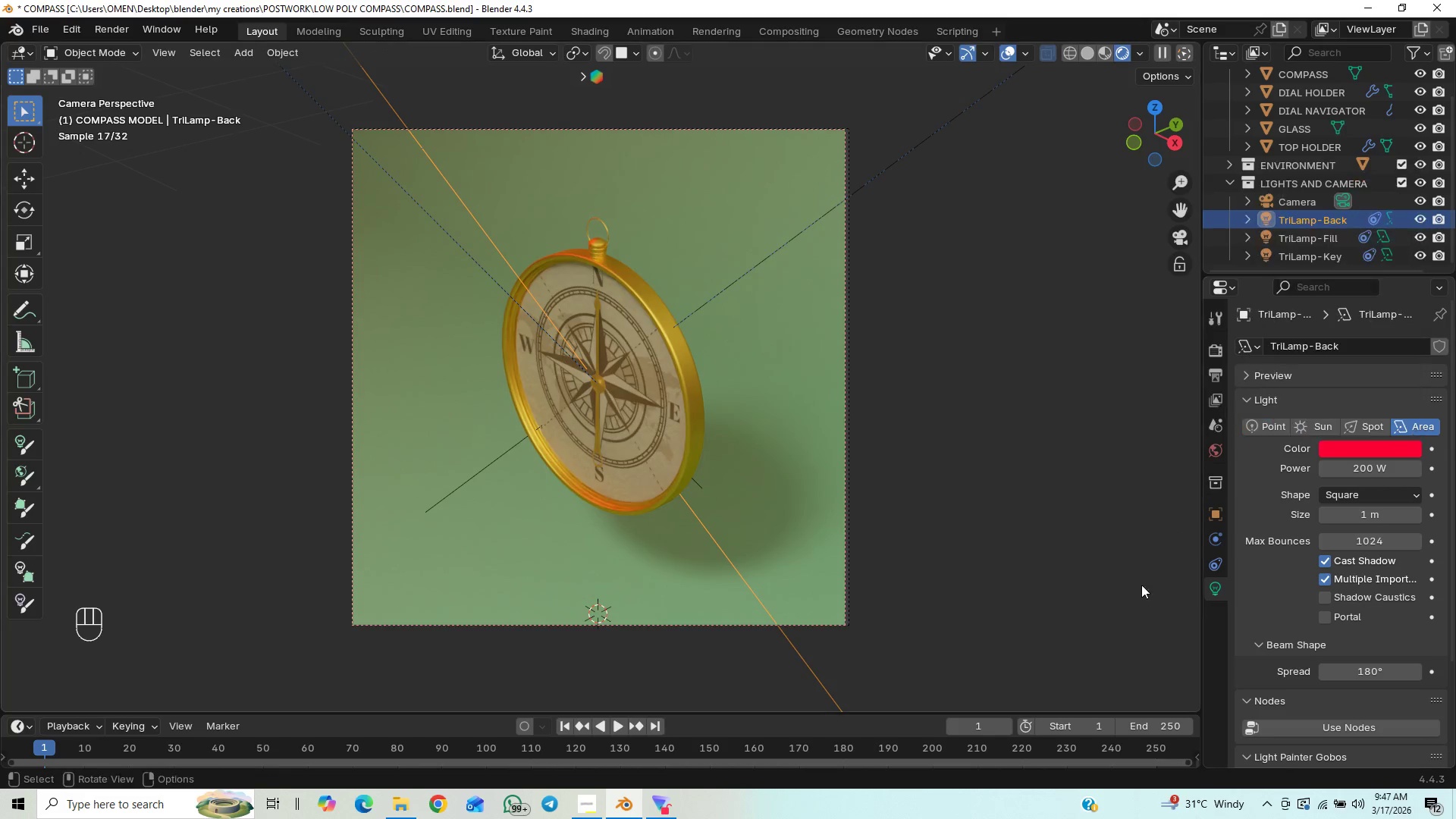 
key(Control+Z)
 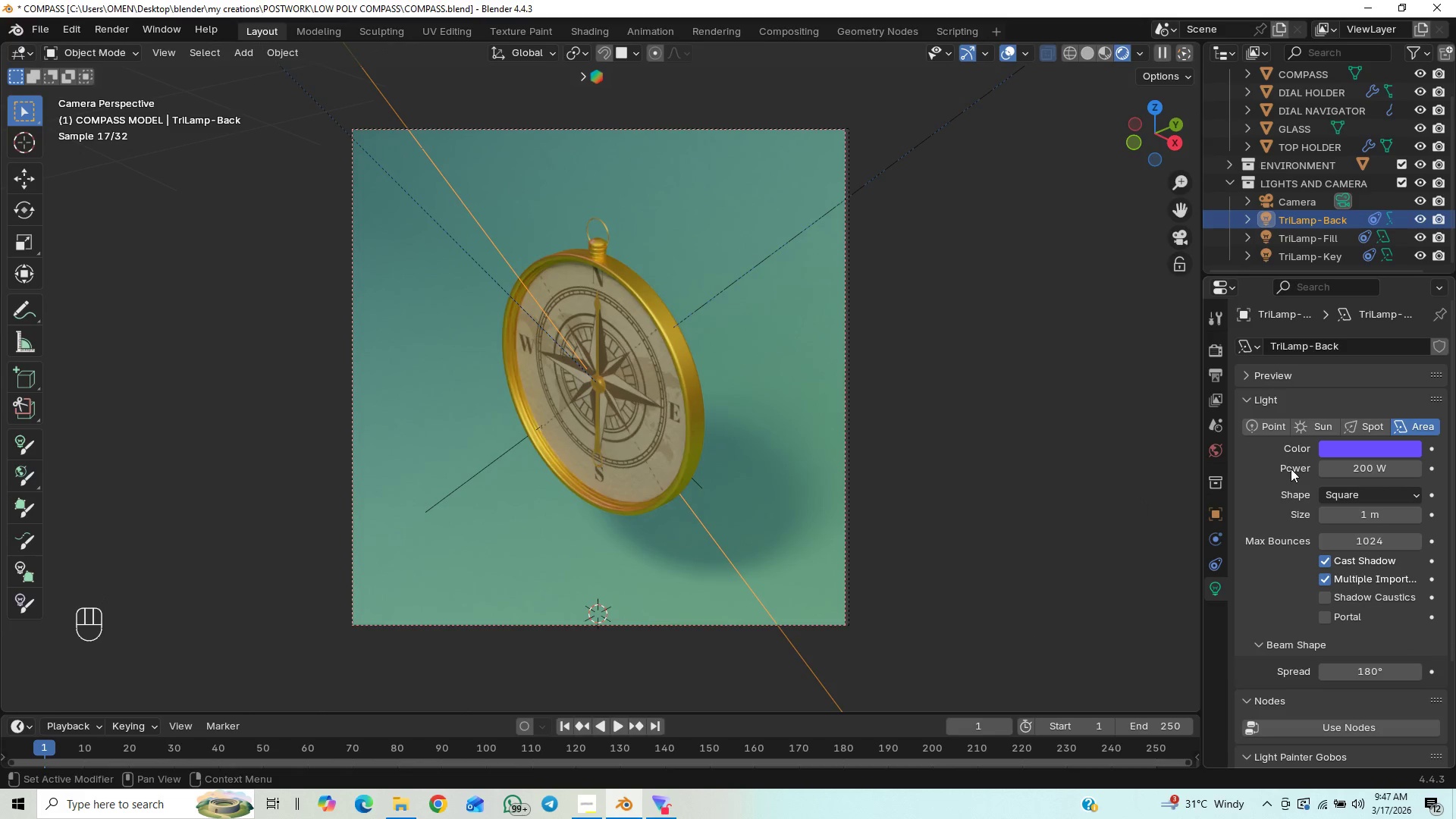 
left_click([1369, 452])
 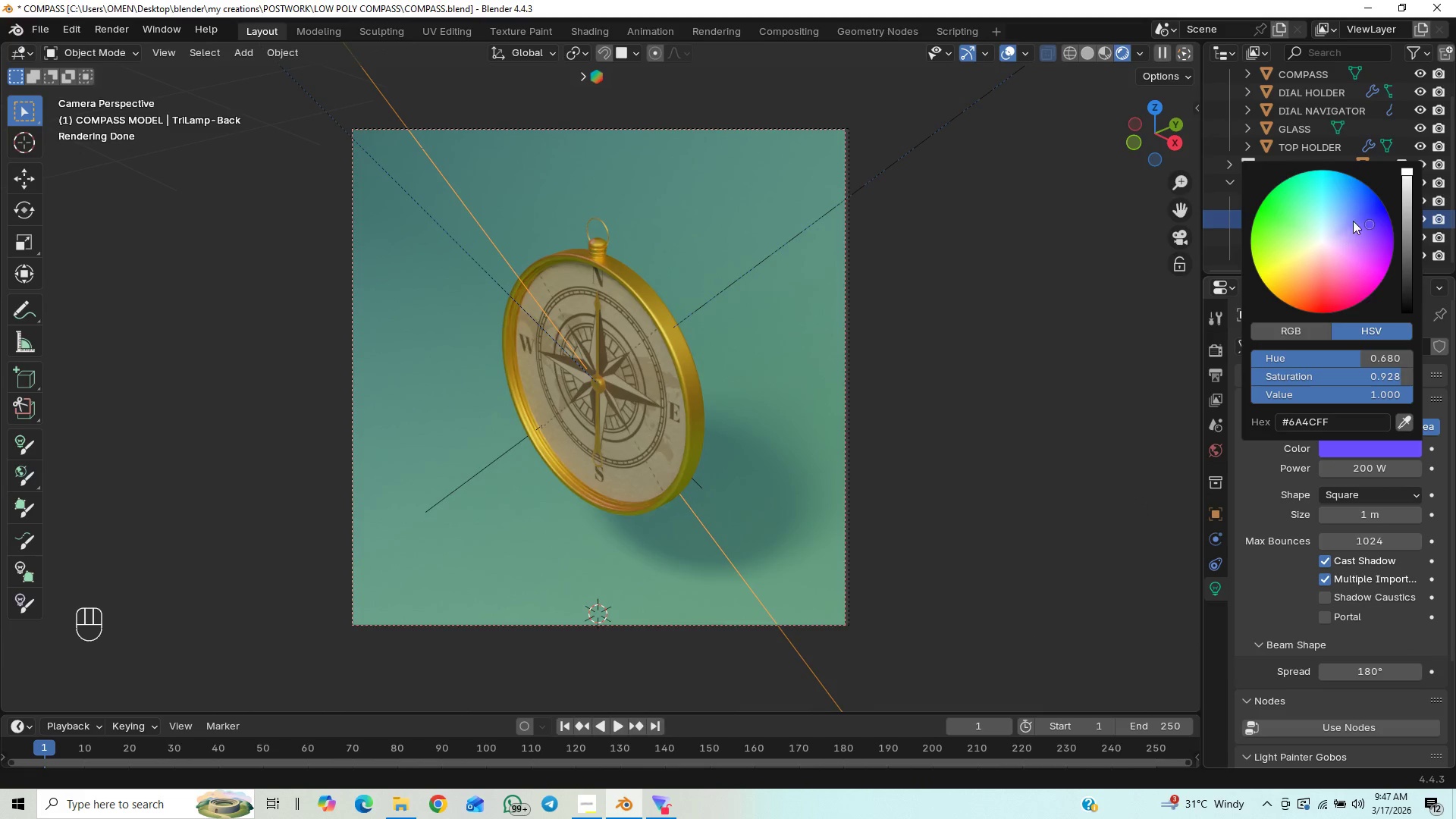 
left_click_drag(start_coordinate=[1357, 214], to_coordinate=[1326, 225])
 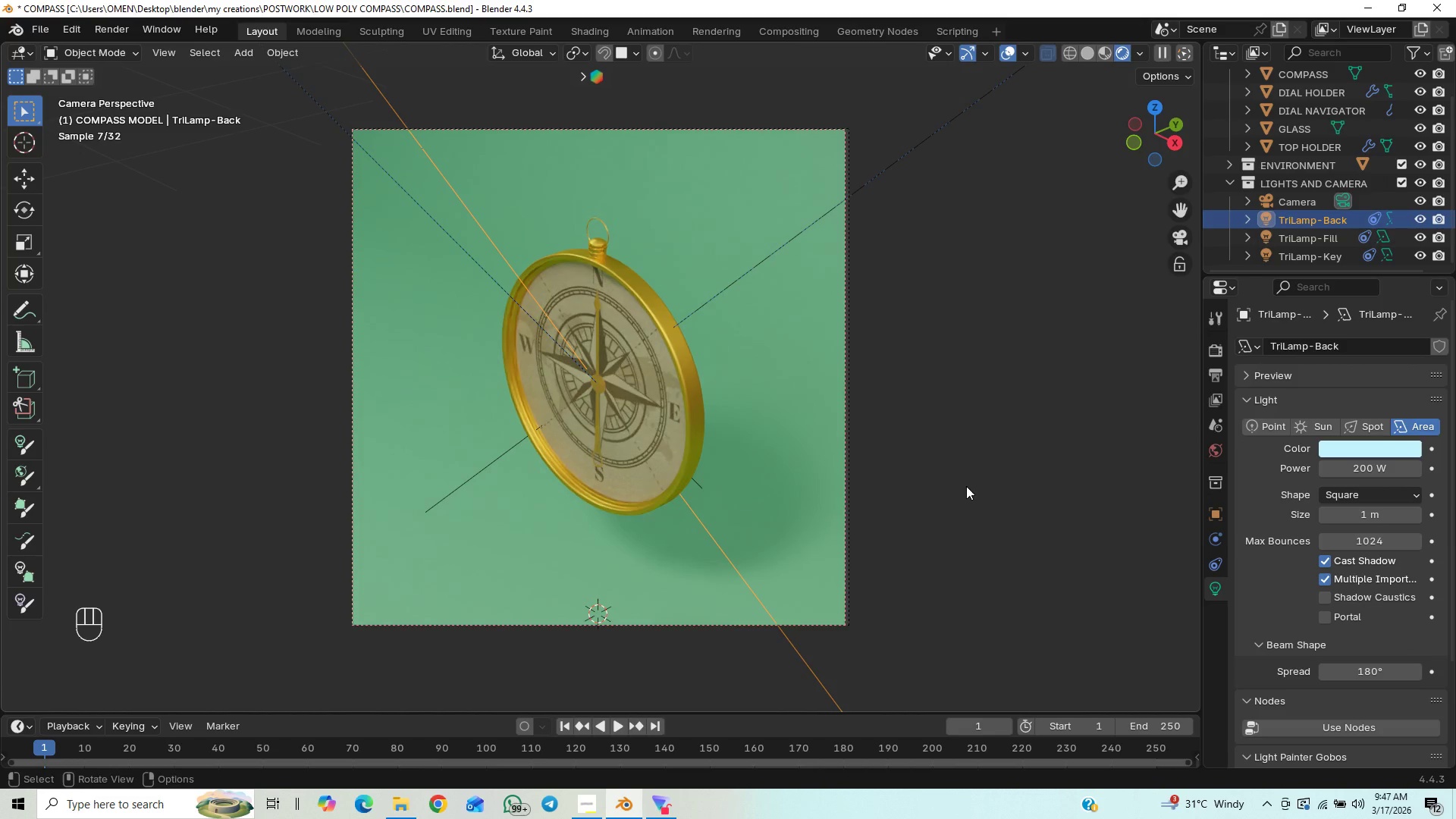 
key(Control+Z)
 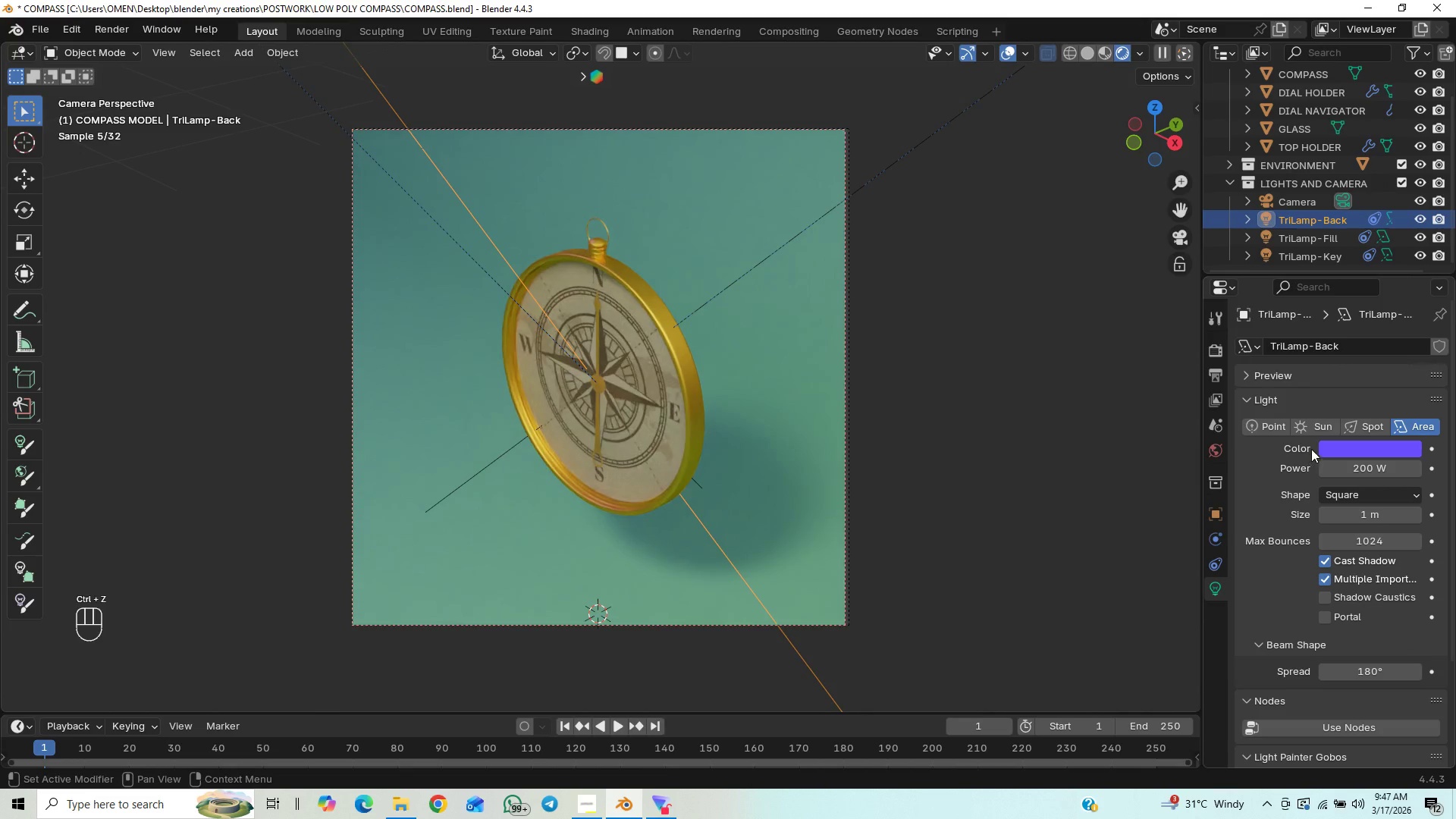 
left_click([1384, 447])
 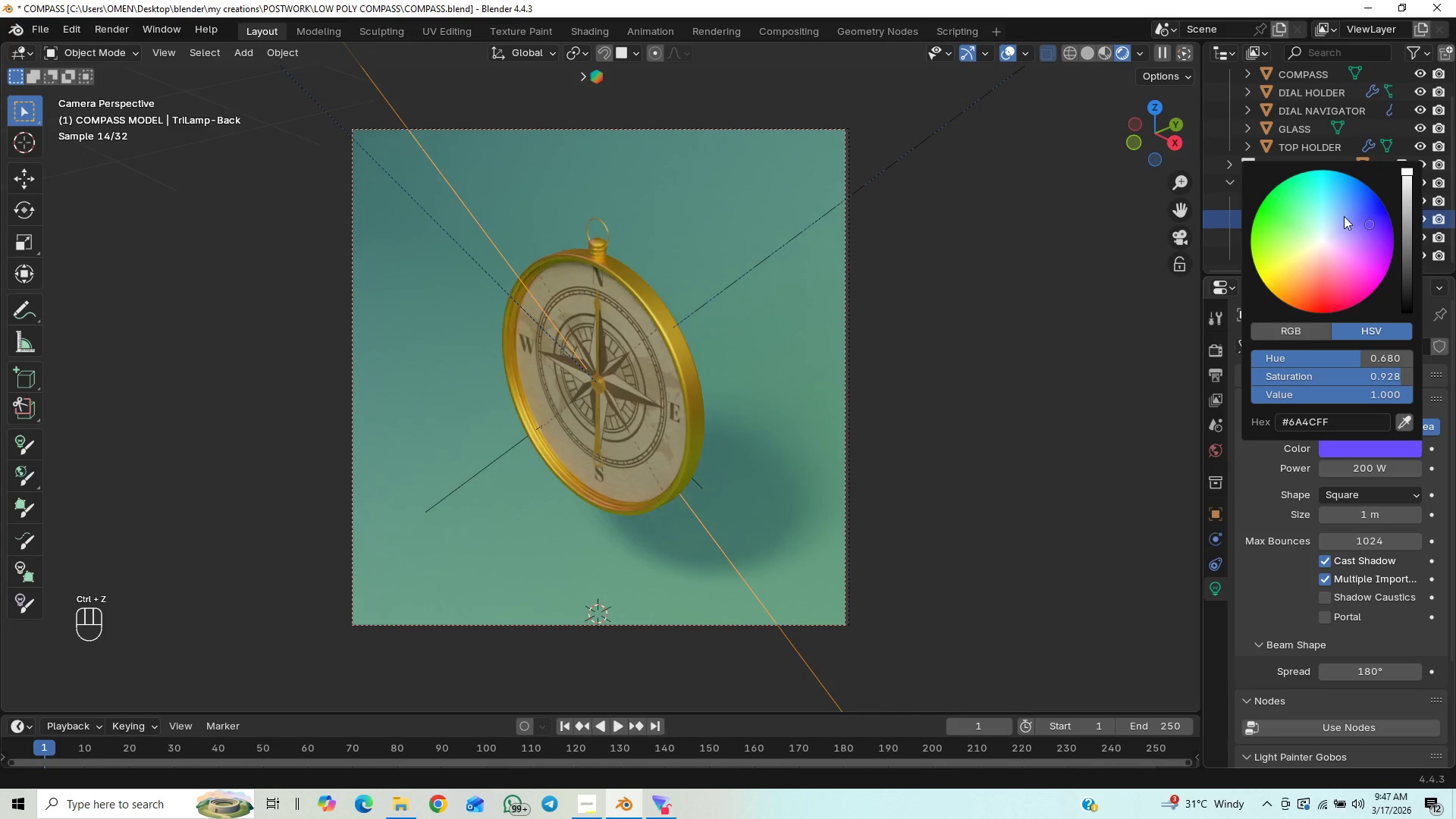 
left_click([1344, 216])
 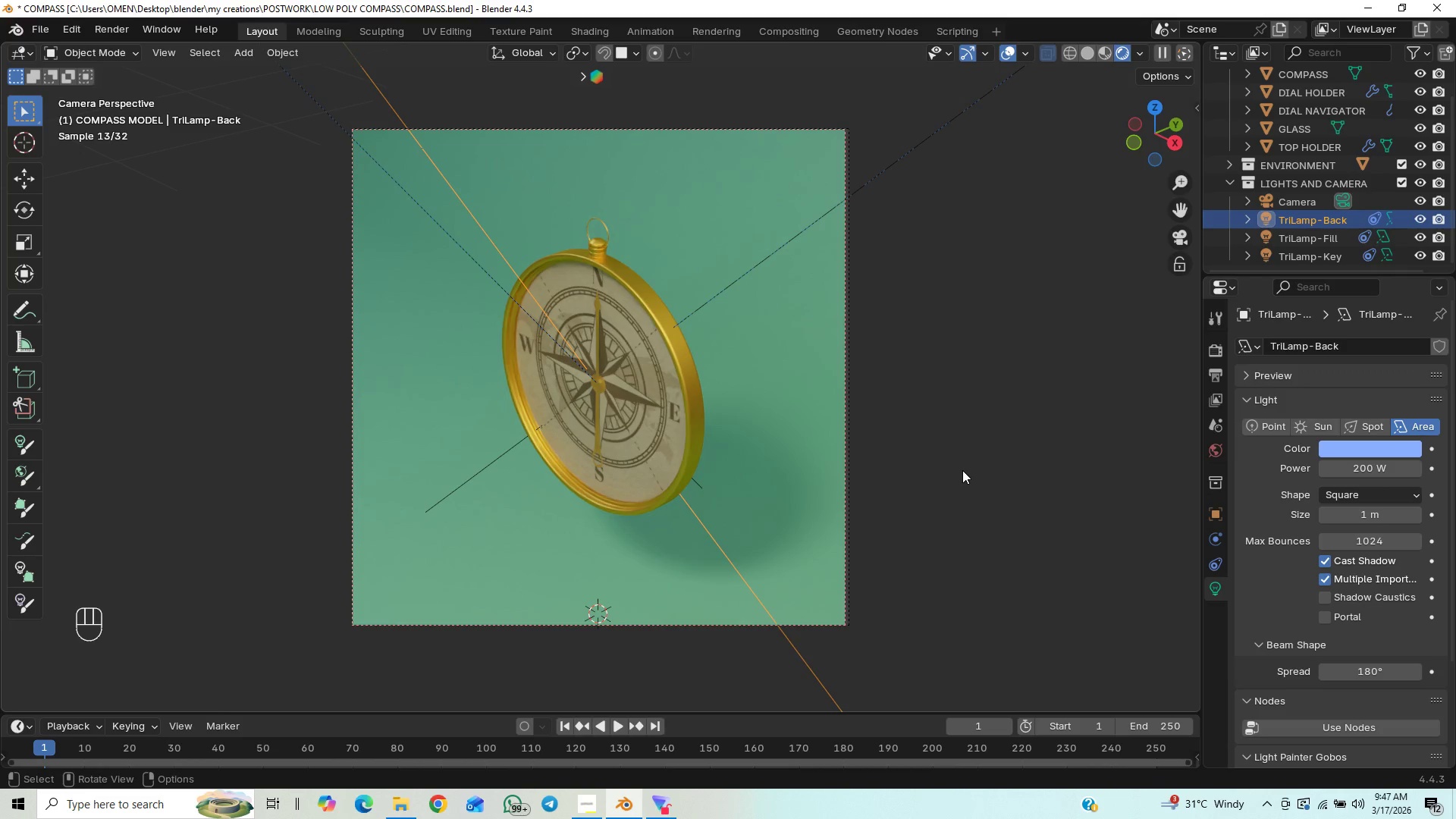 
key(Control+S)
 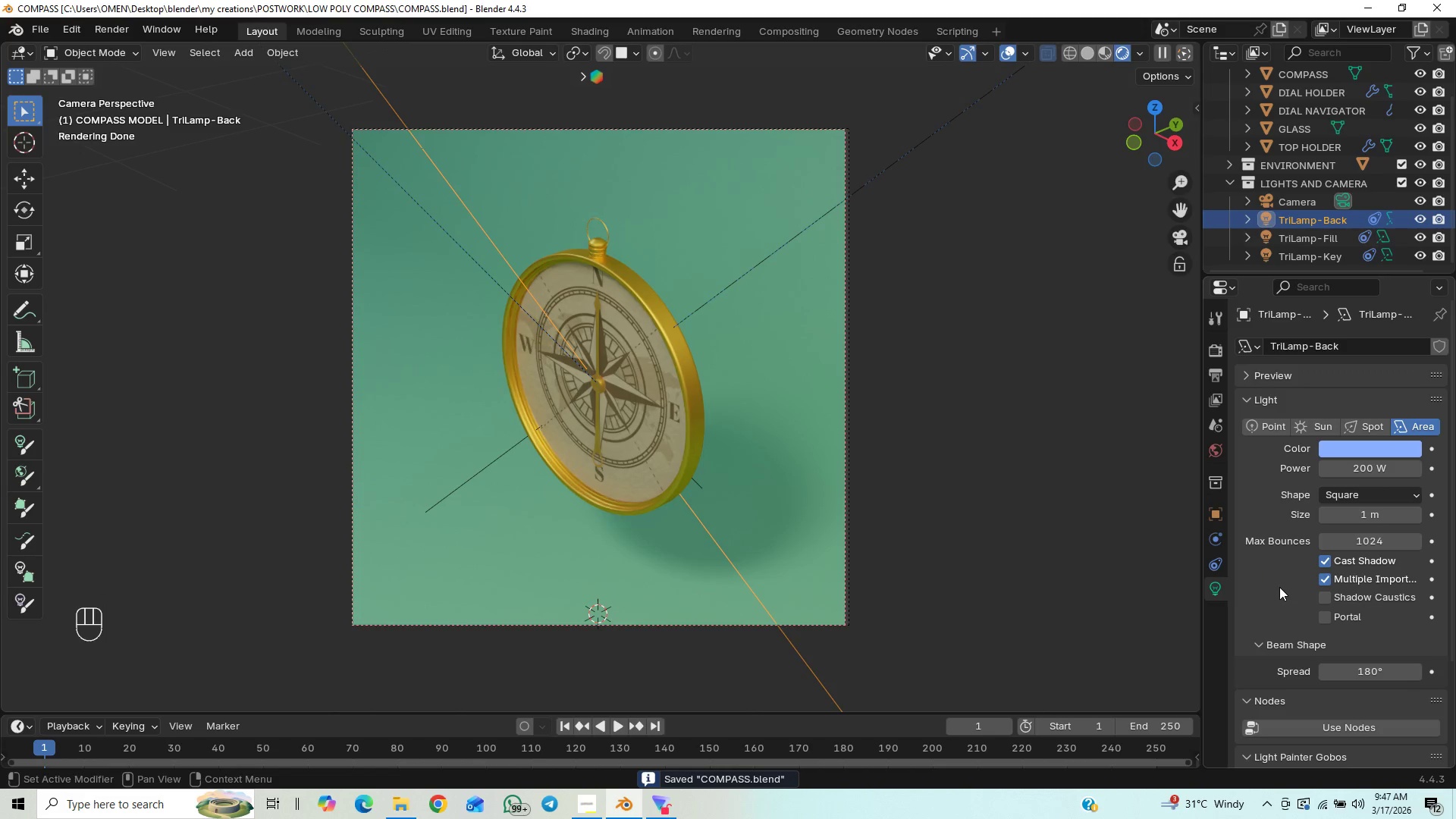 
left_click([1329, 596])
 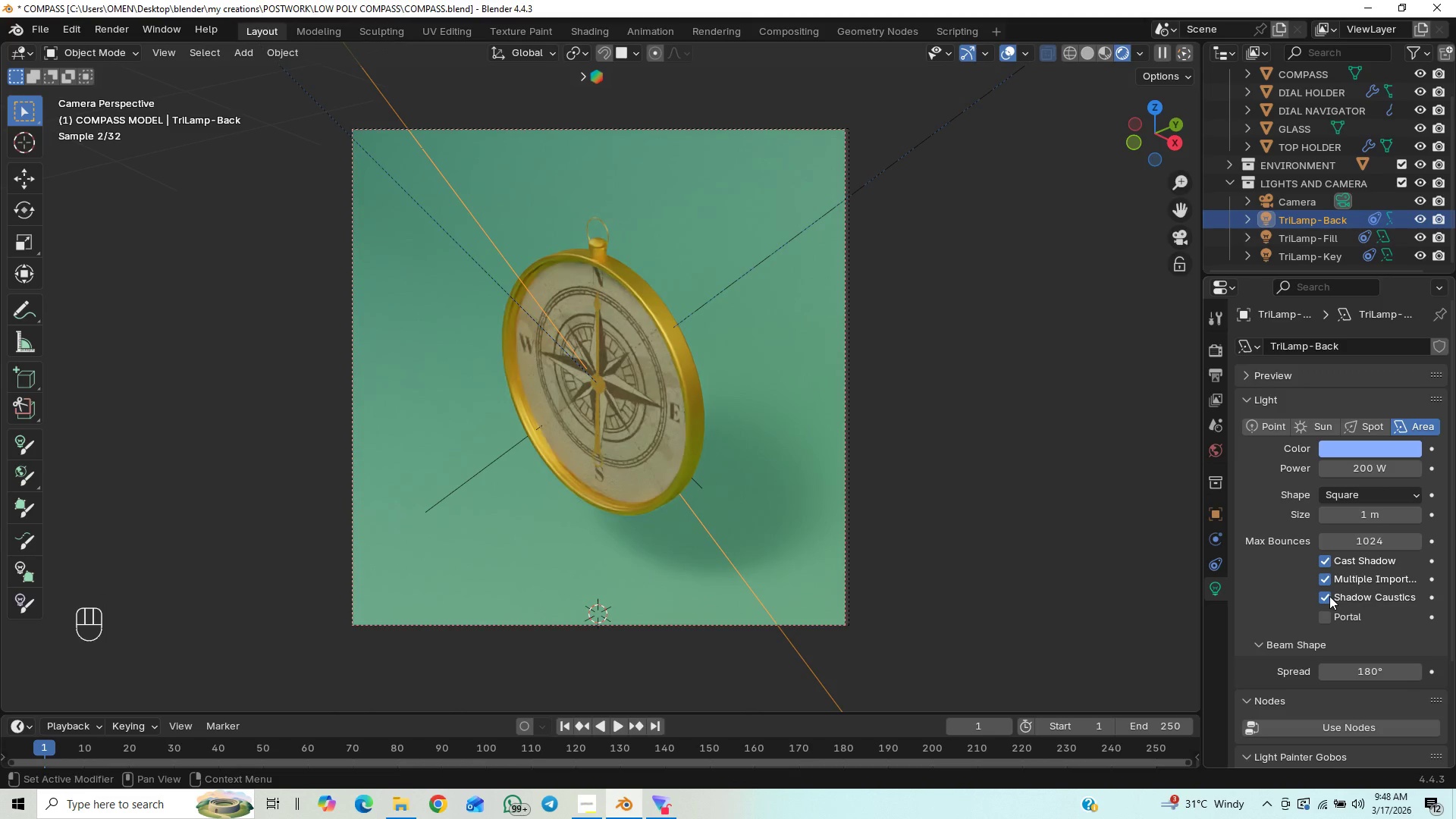 
left_click([1329, 596])
 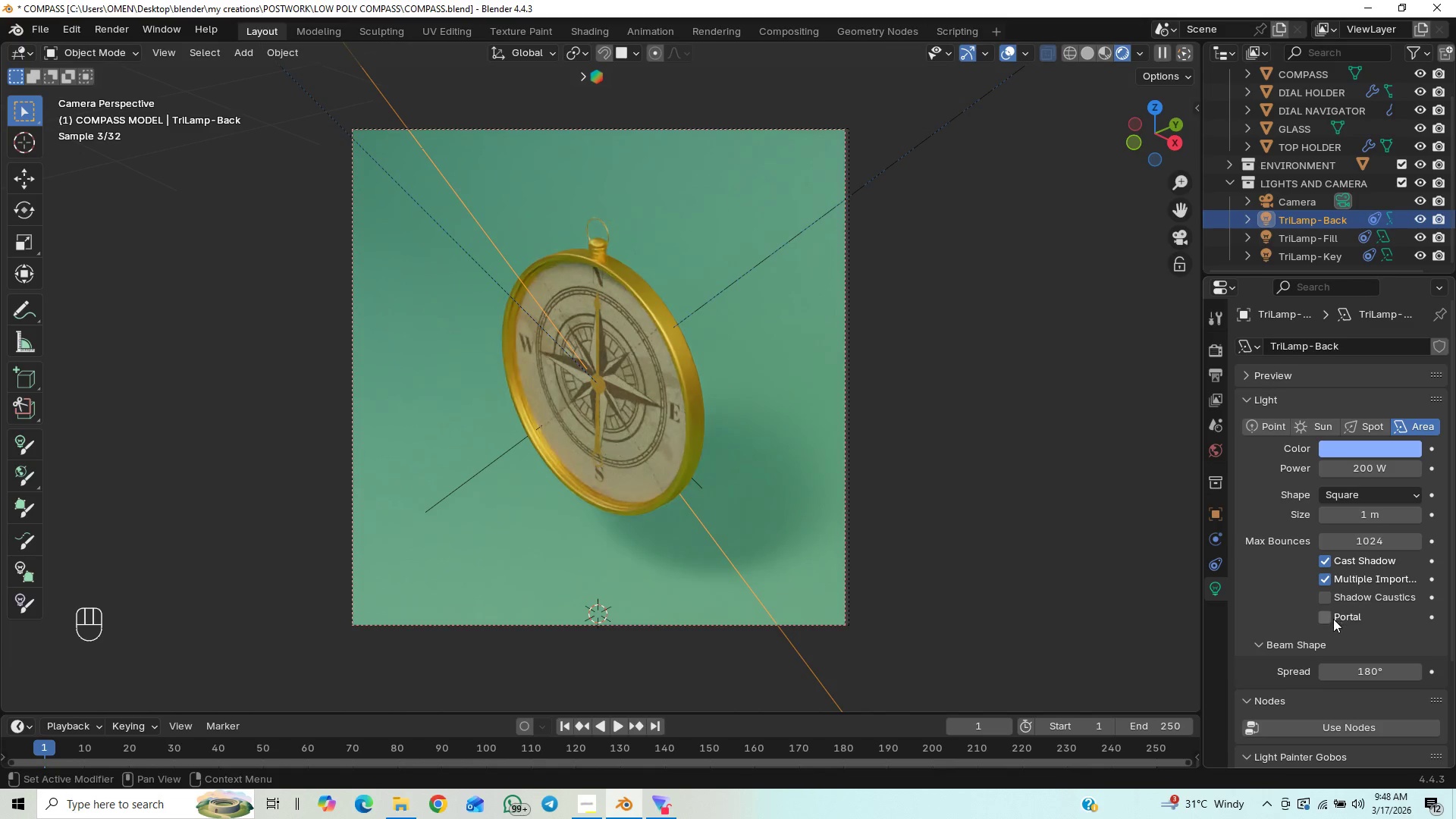 
left_click([1330, 623])
 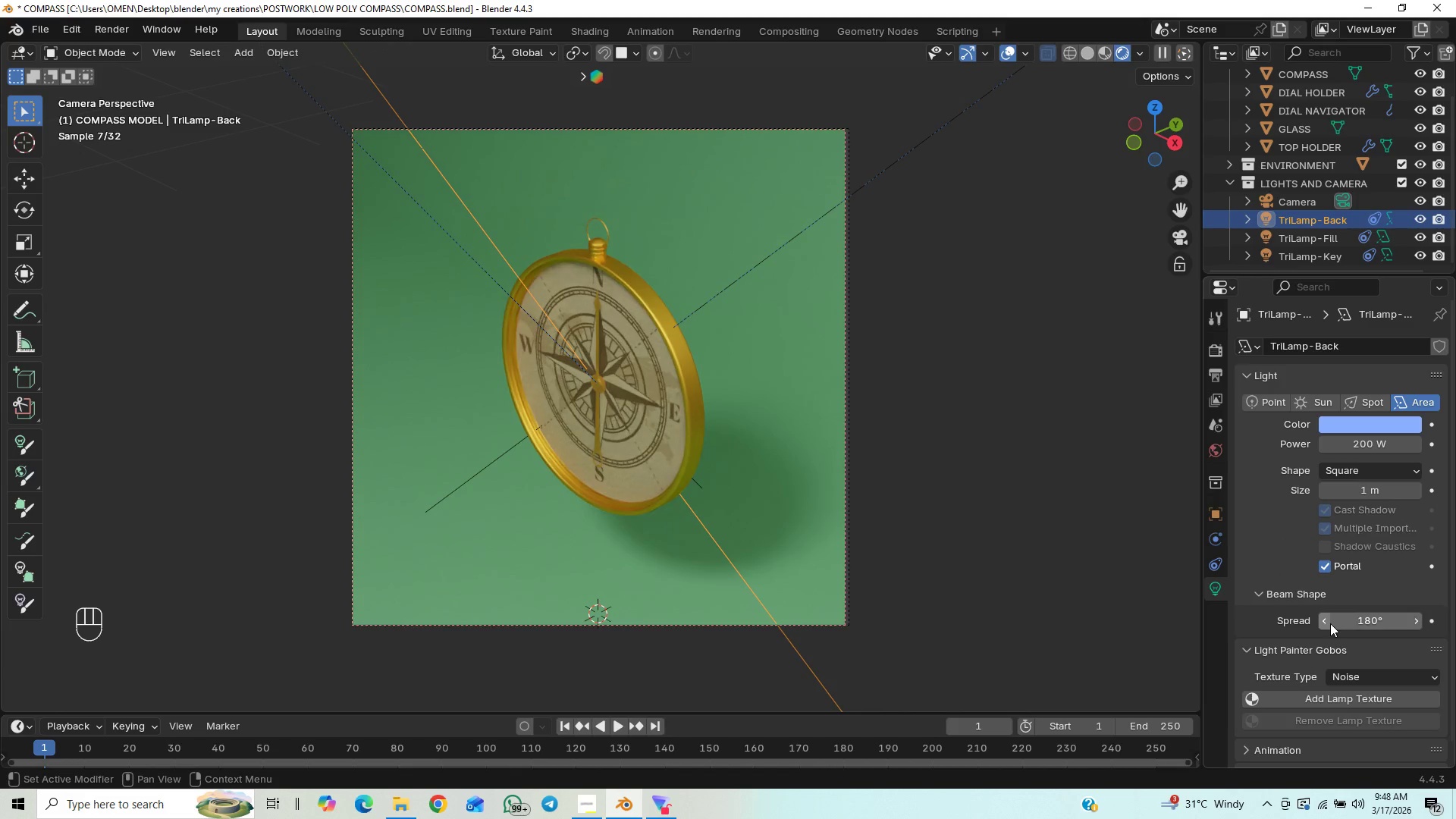 
left_click([1330, 623])
 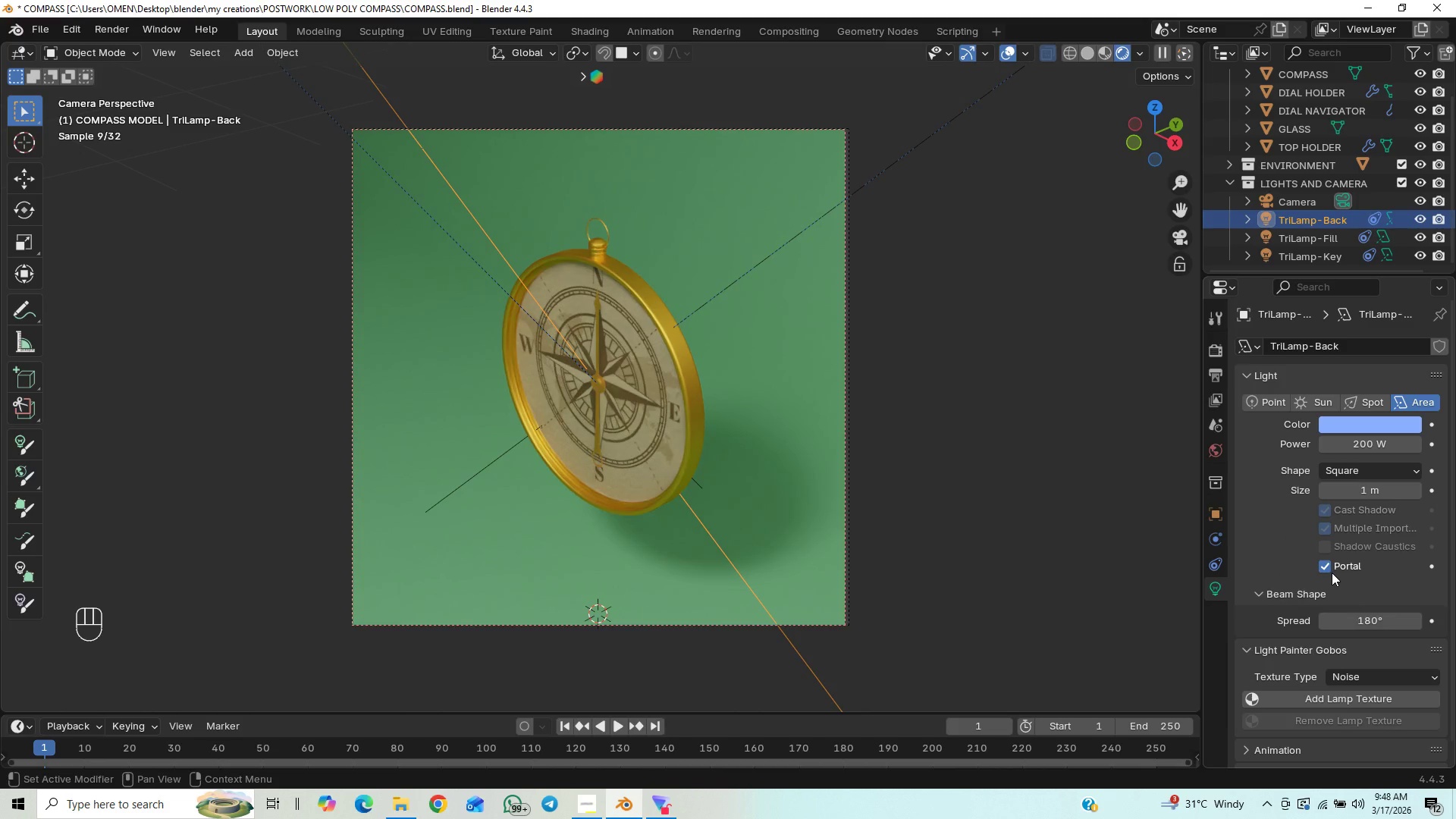 
left_click([1332, 573])
 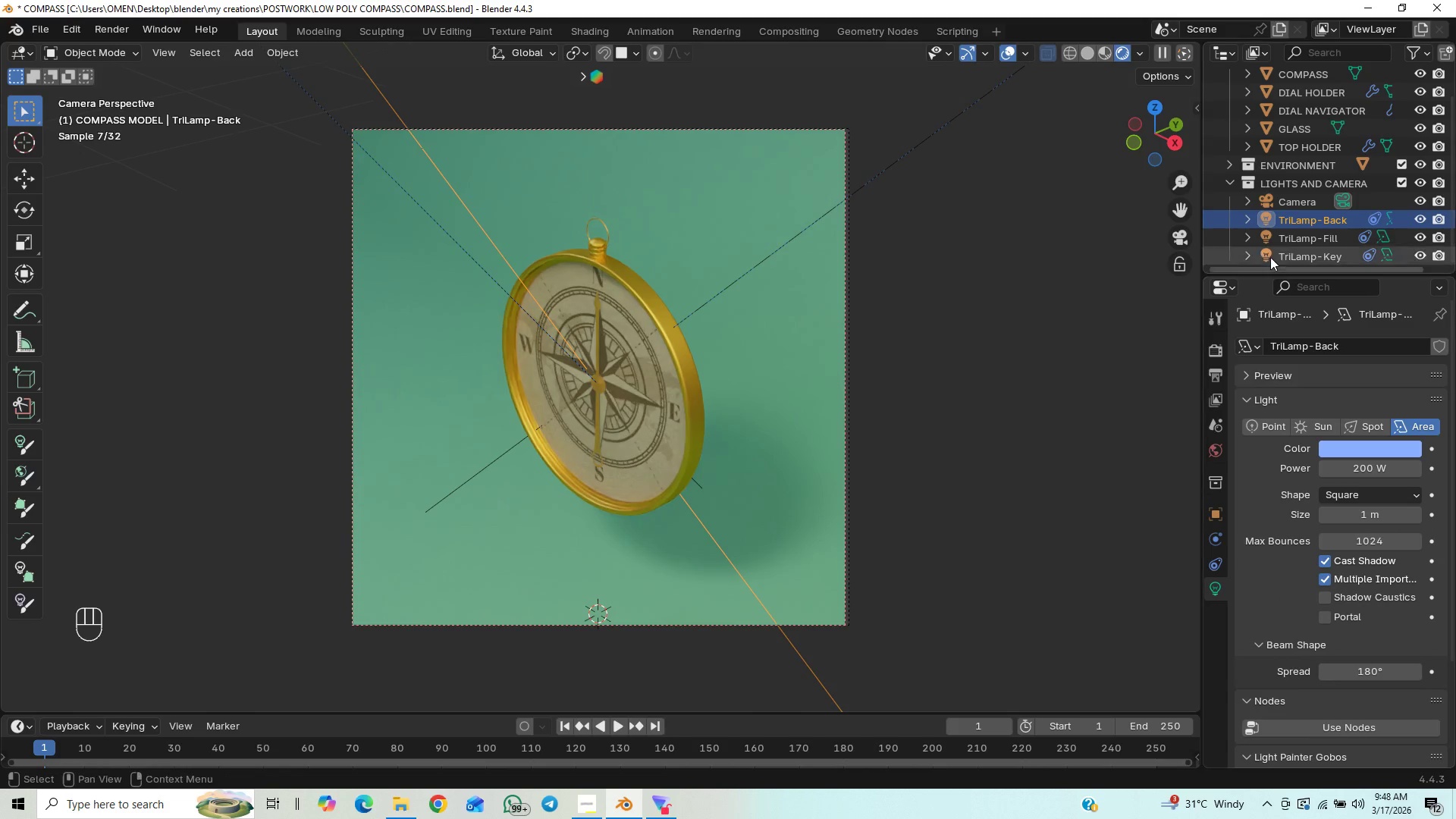 
left_click([1296, 231])
 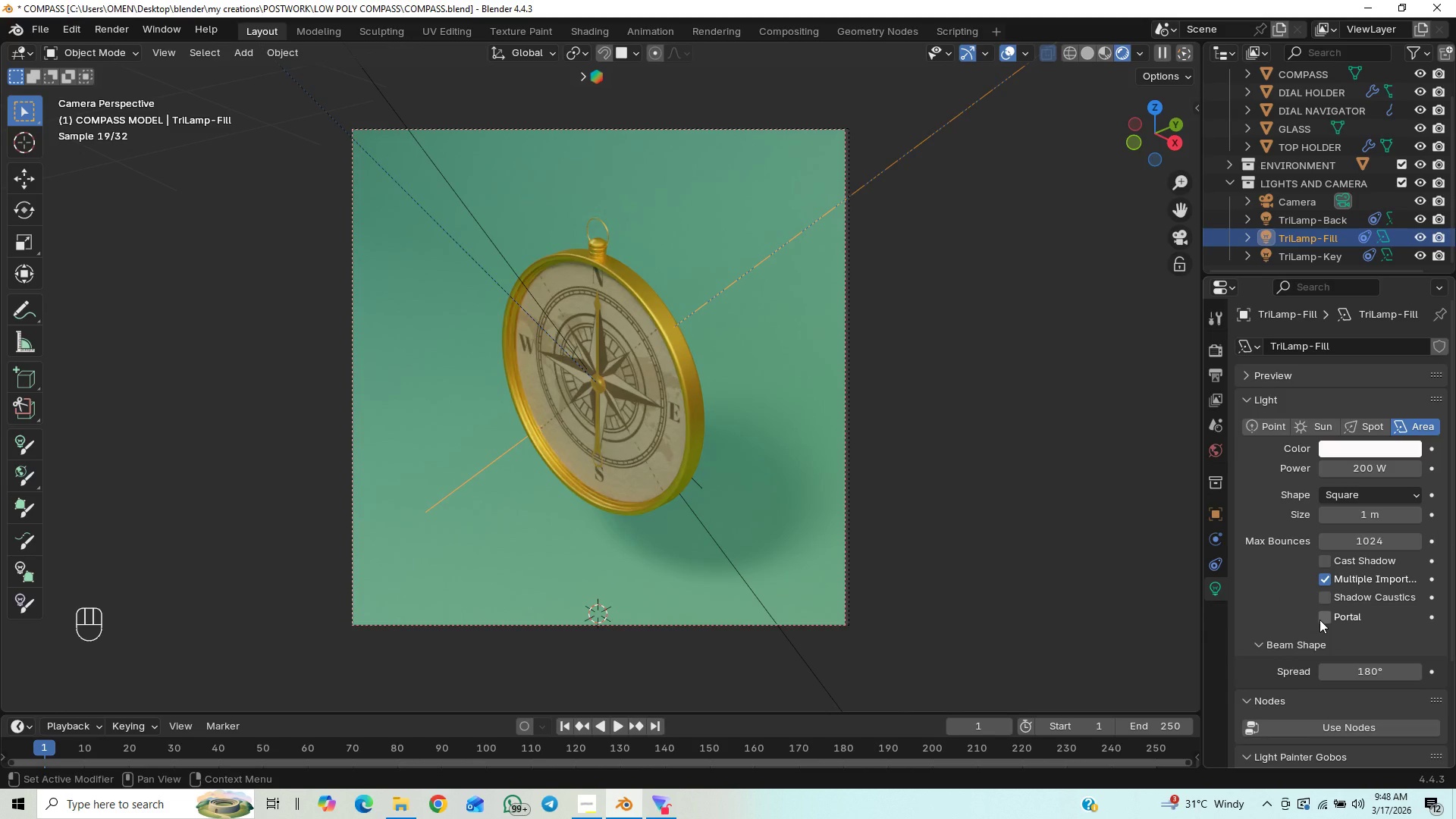 
left_click([1321, 613])
 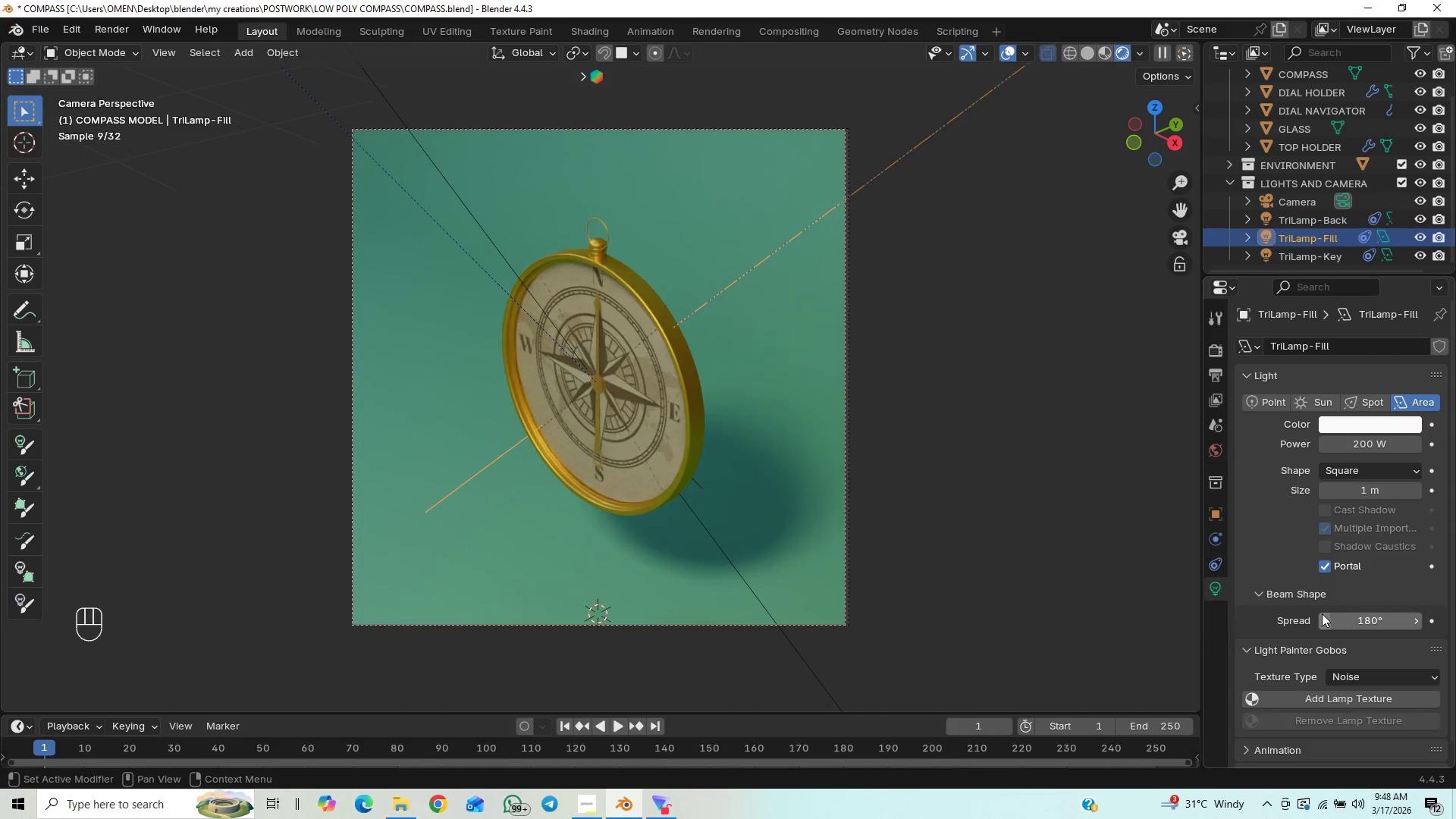 
mouse_move([1342, 541])
 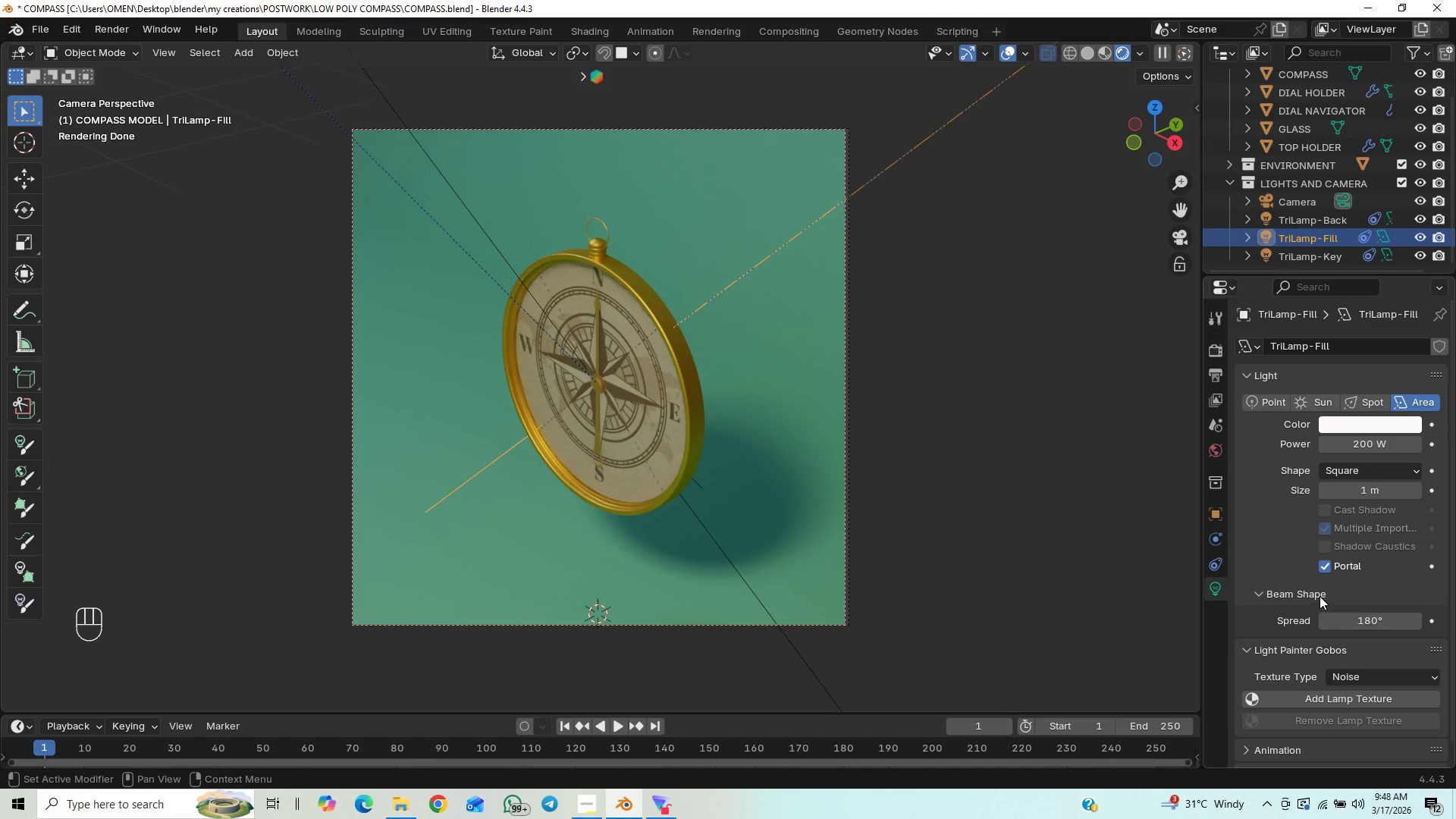 
mouse_move([1324, 561])
 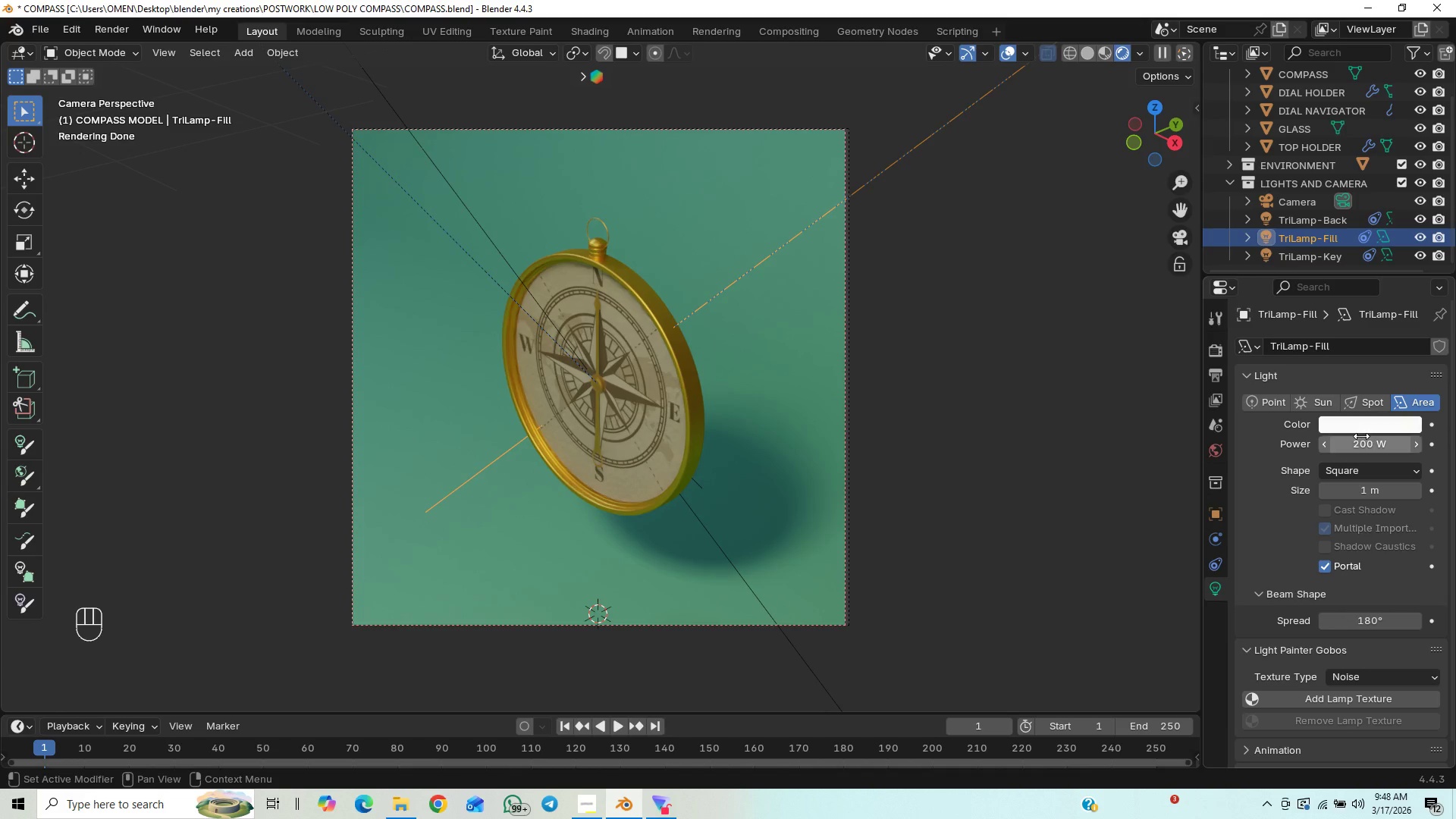 
left_click([1363, 437])
 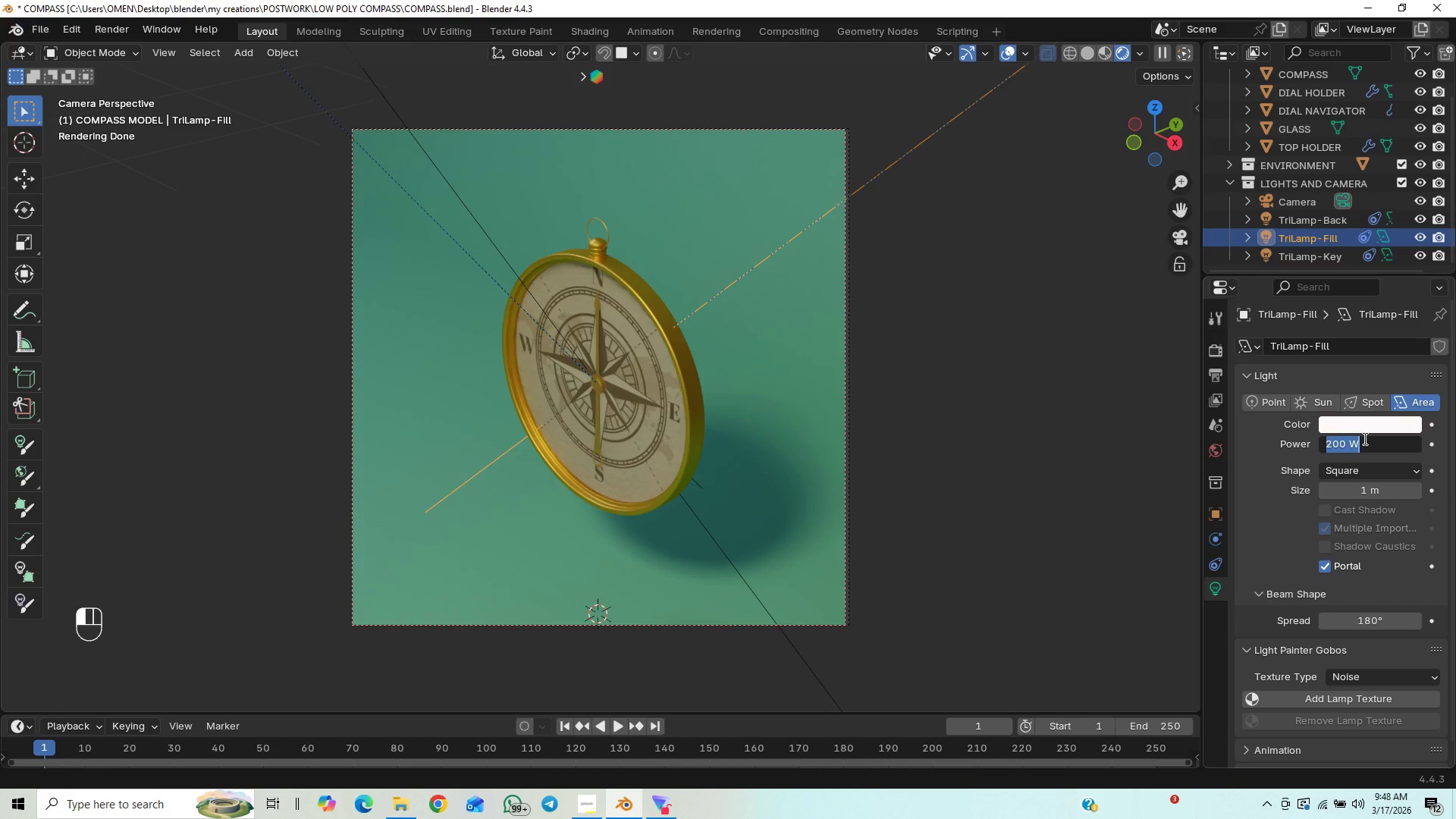 
type(600)
 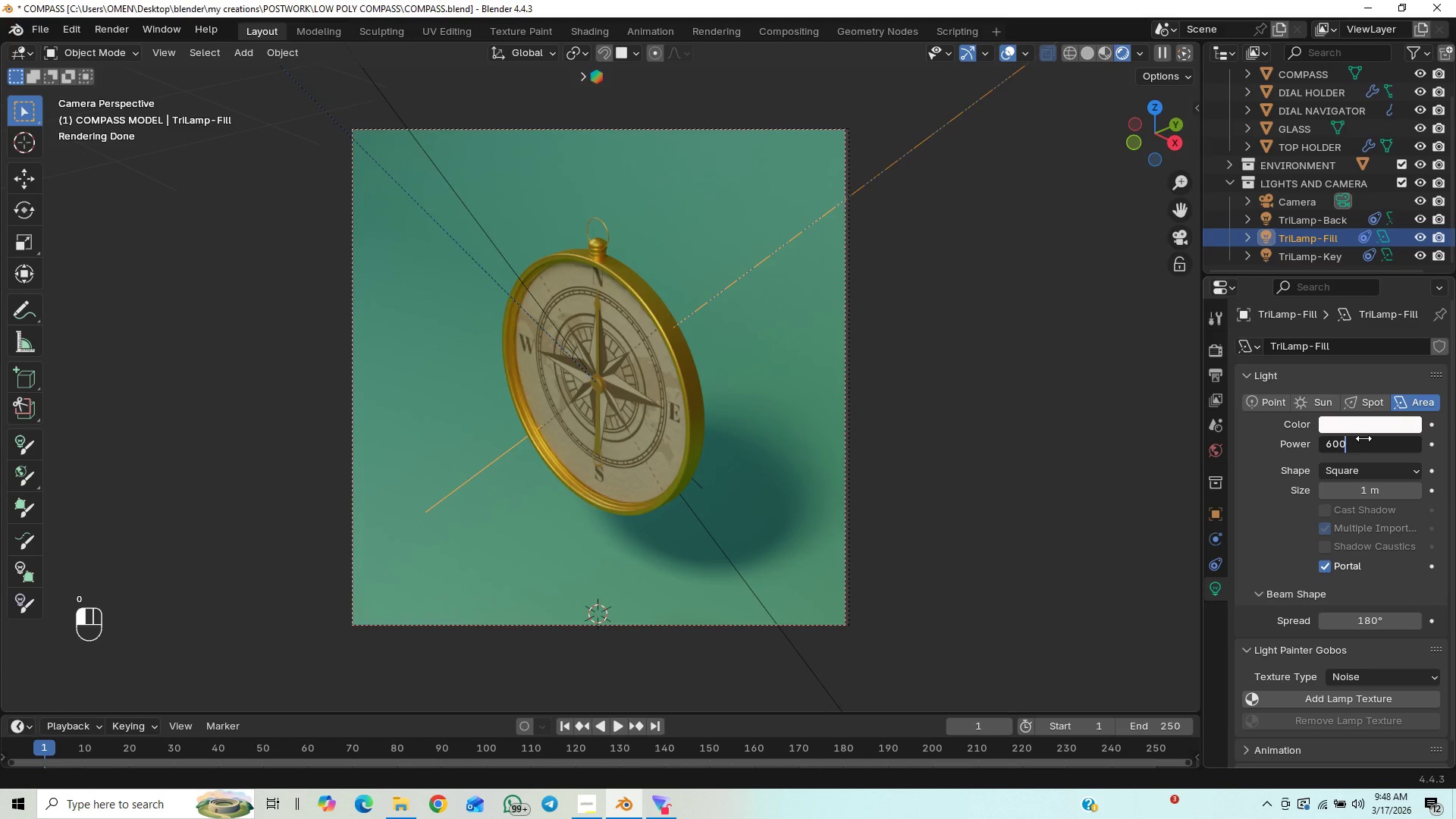 
key(Enter)
 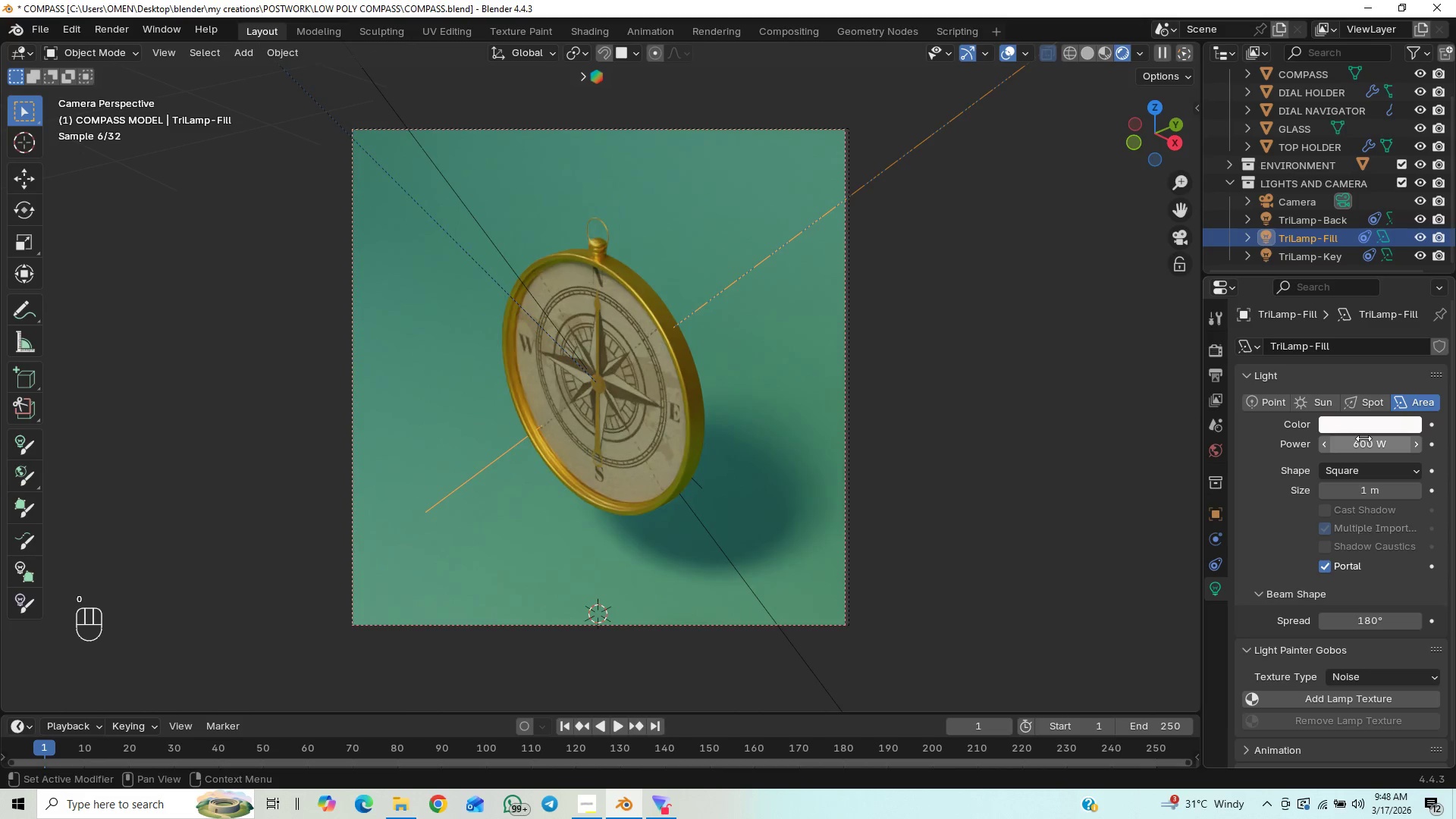 
key(Control+Z)
 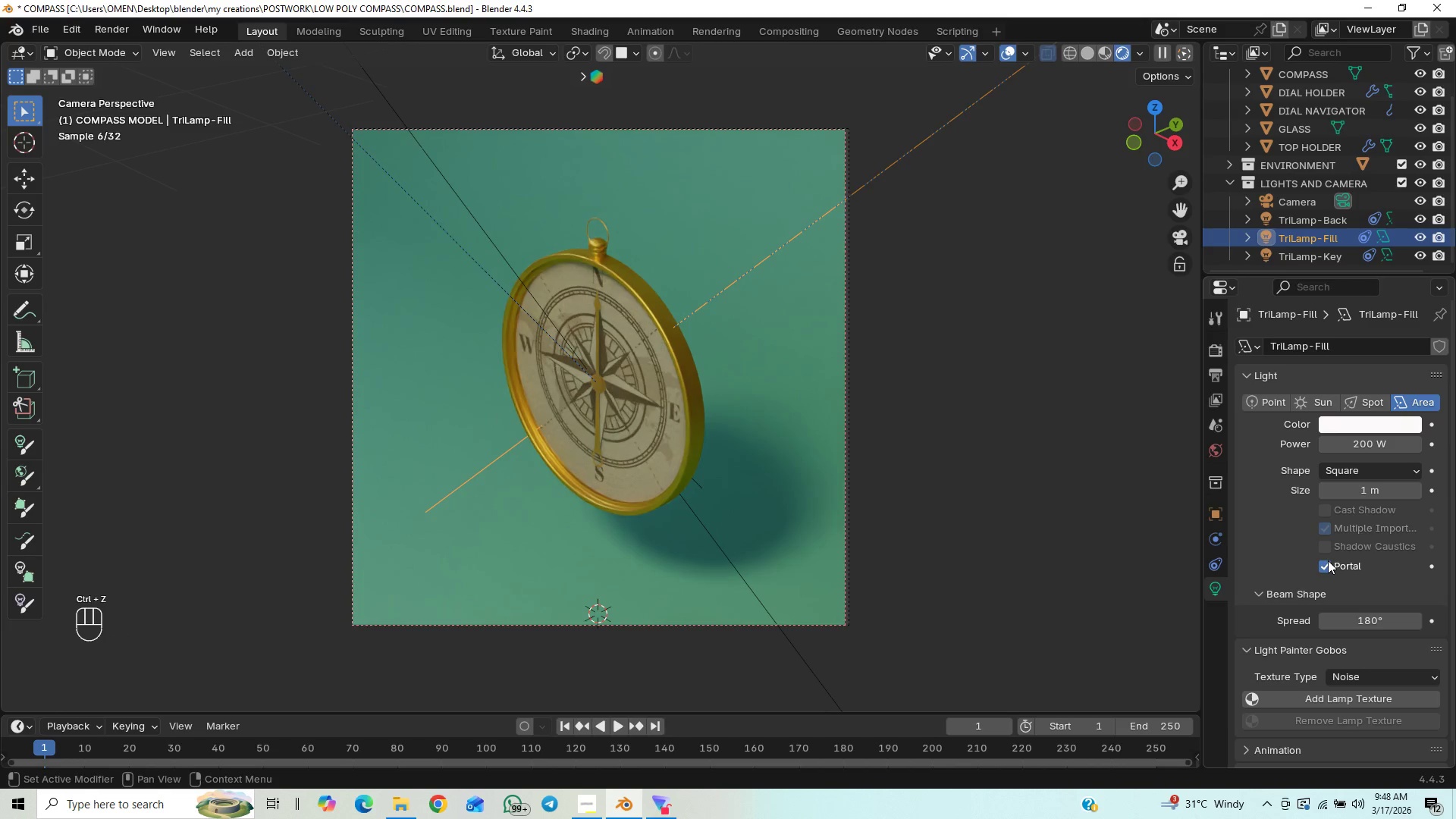 
key(Control+Shift+Z)
 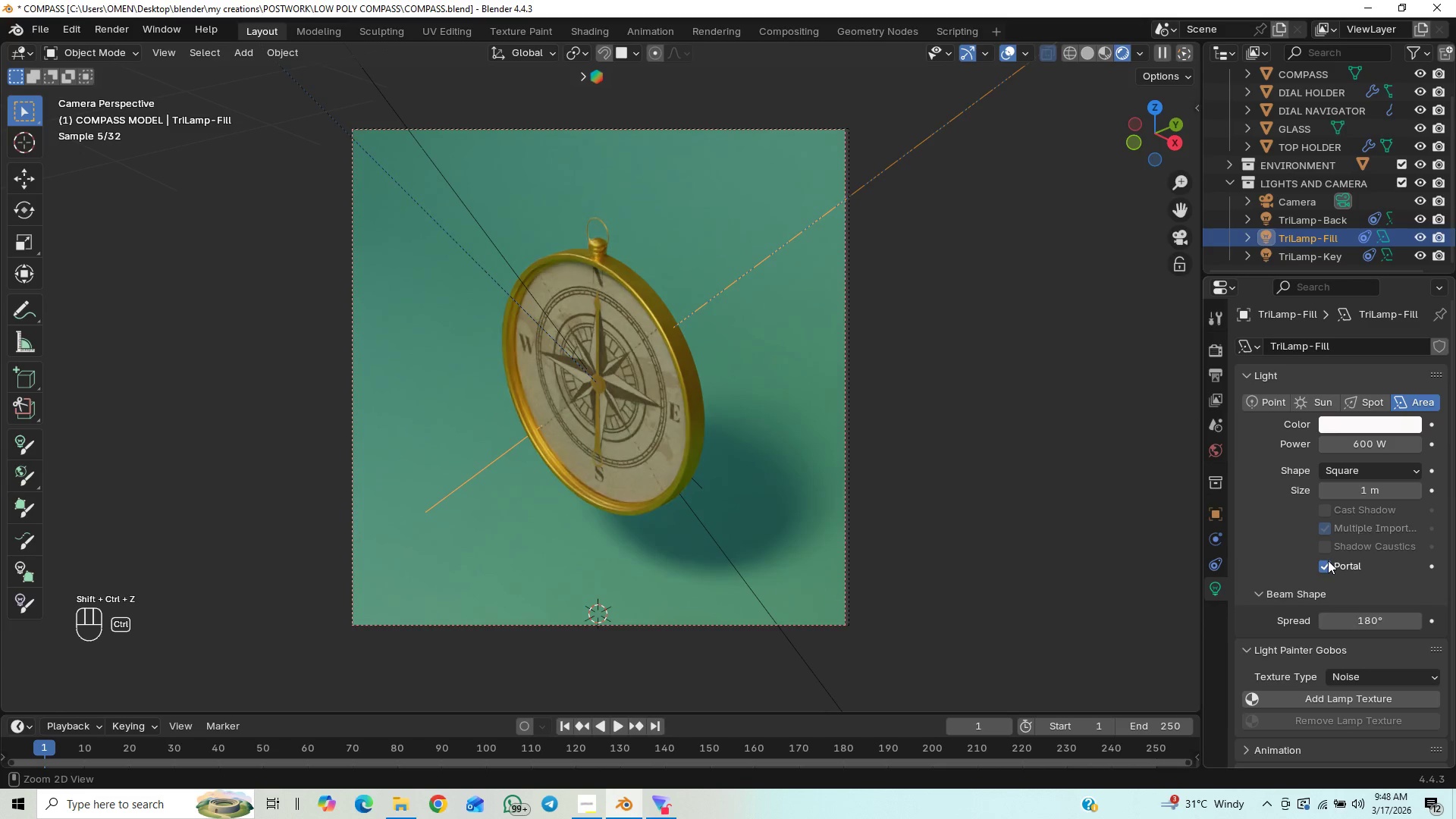 
key(Control+Z)
 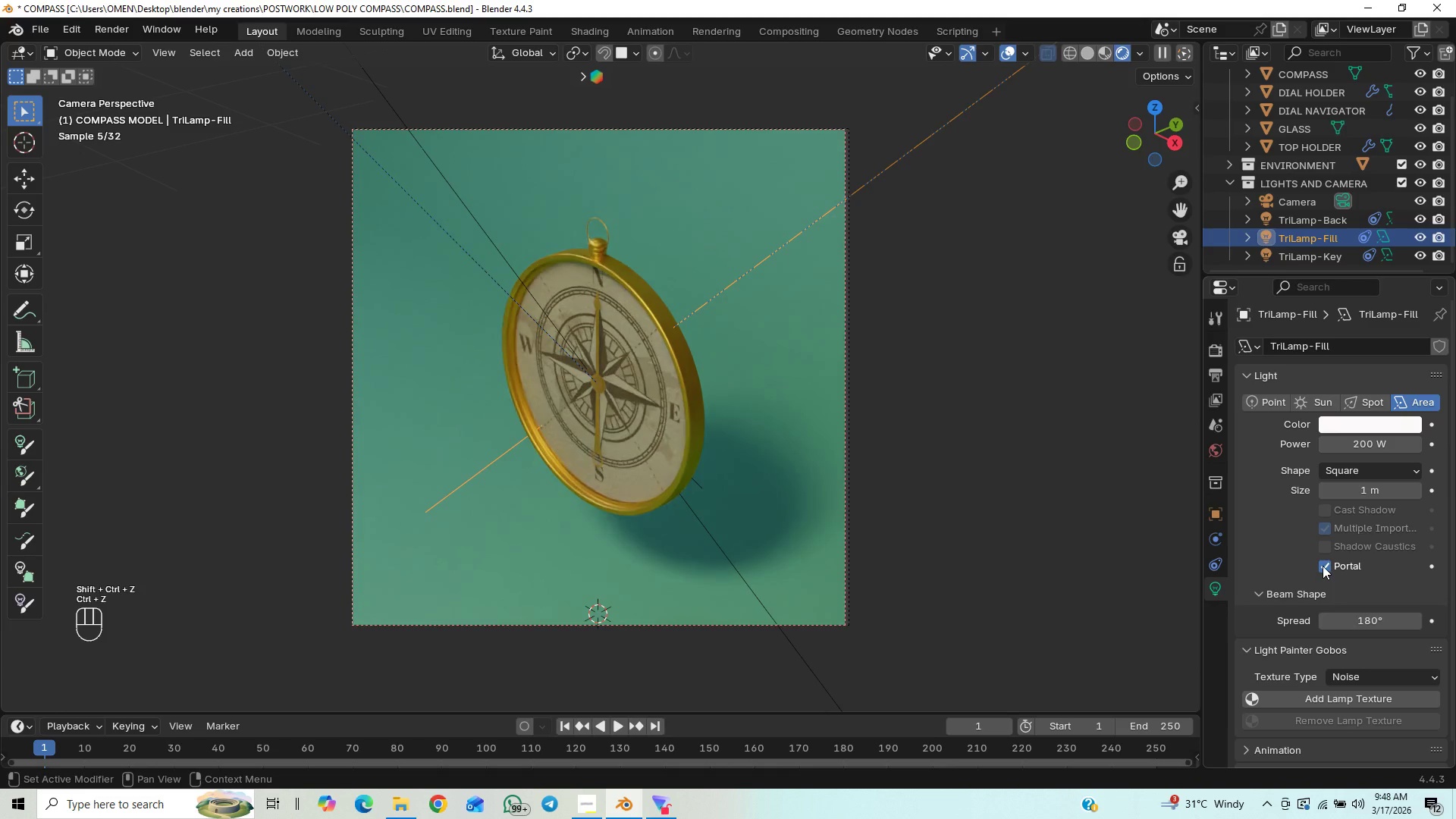 
left_click([1323, 565])
 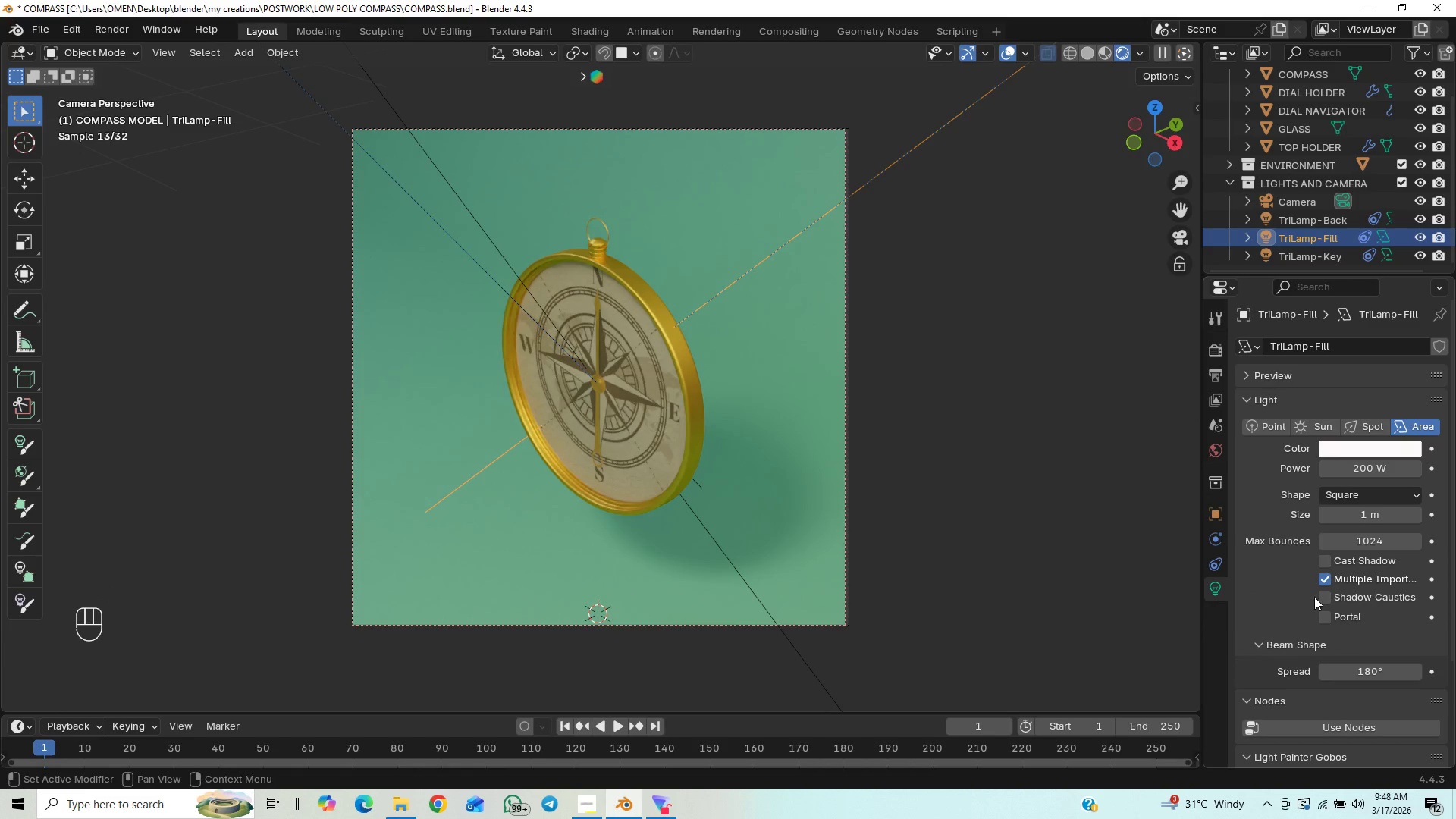 
left_click([1322, 620])
 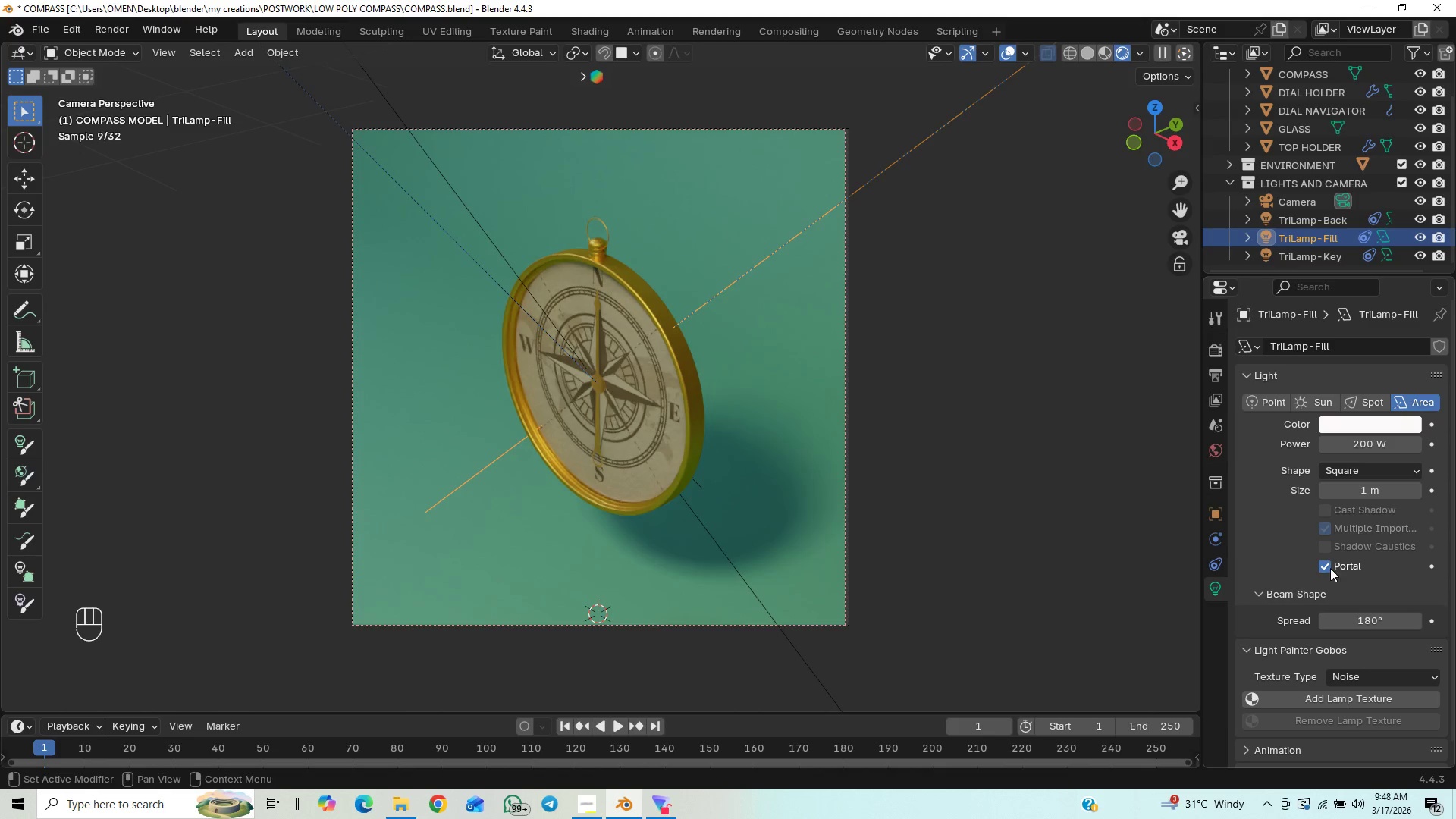 
left_click([1329, 568])
 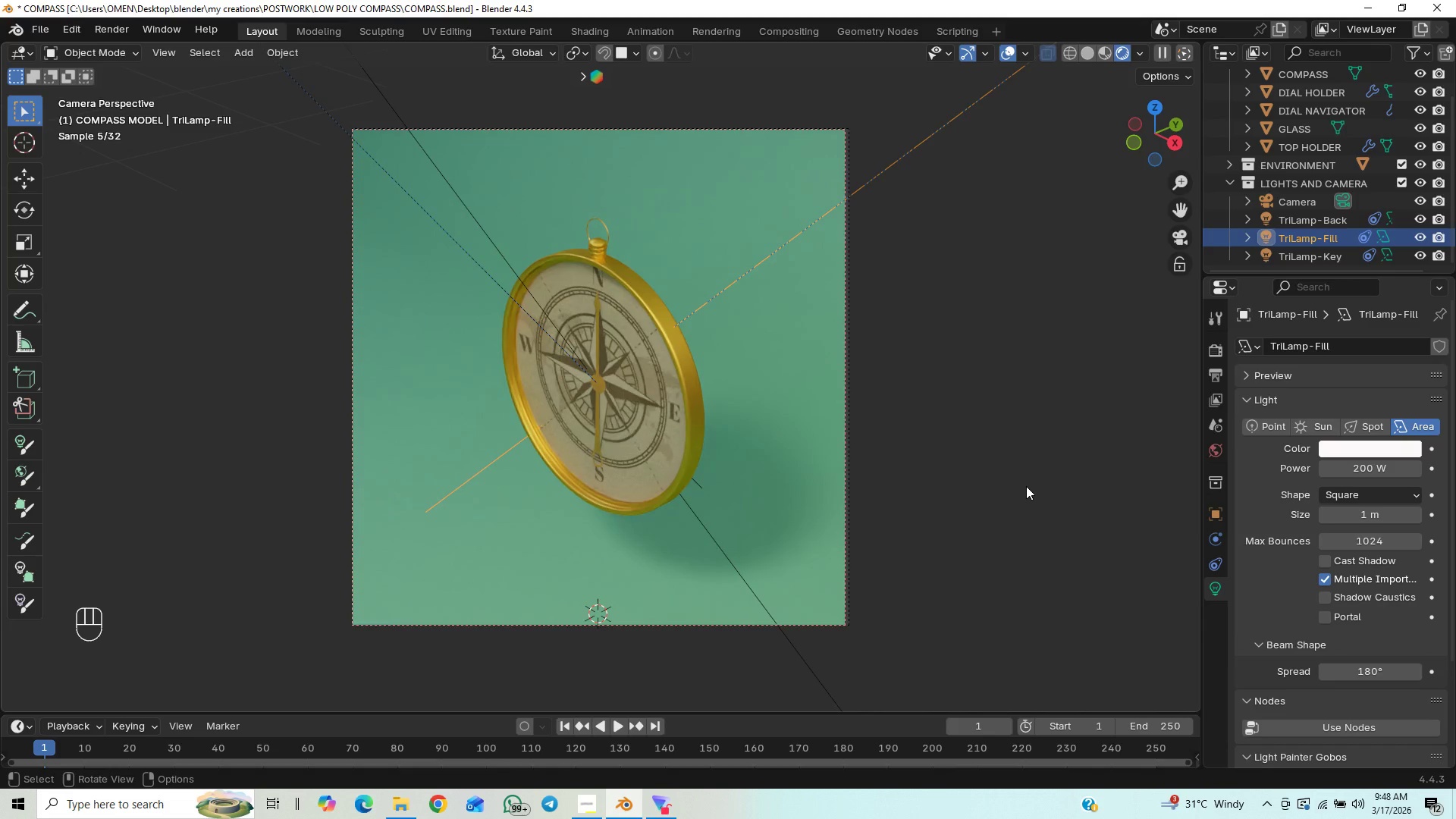 
key(Control+S)
 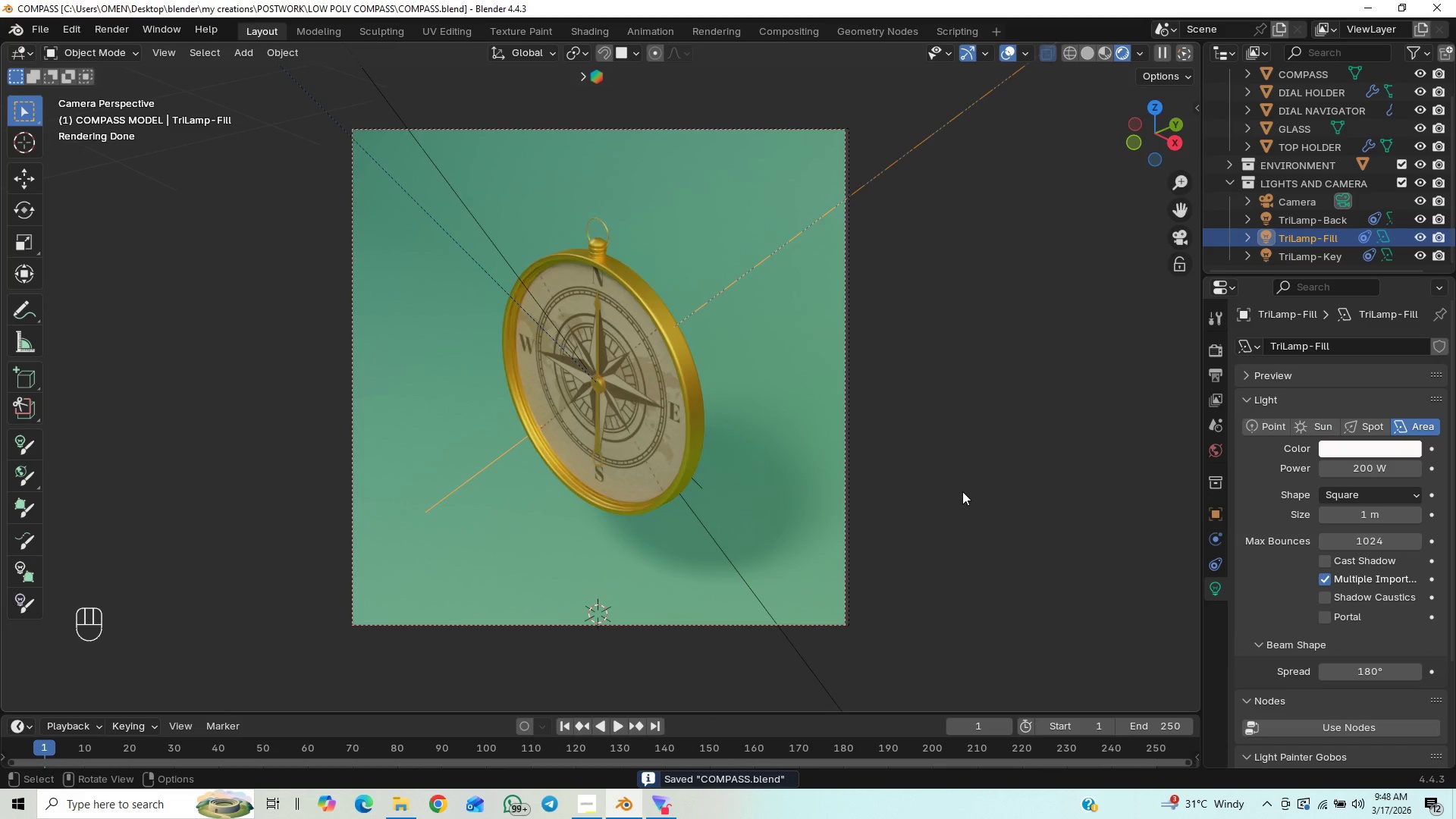 
key(F12)
 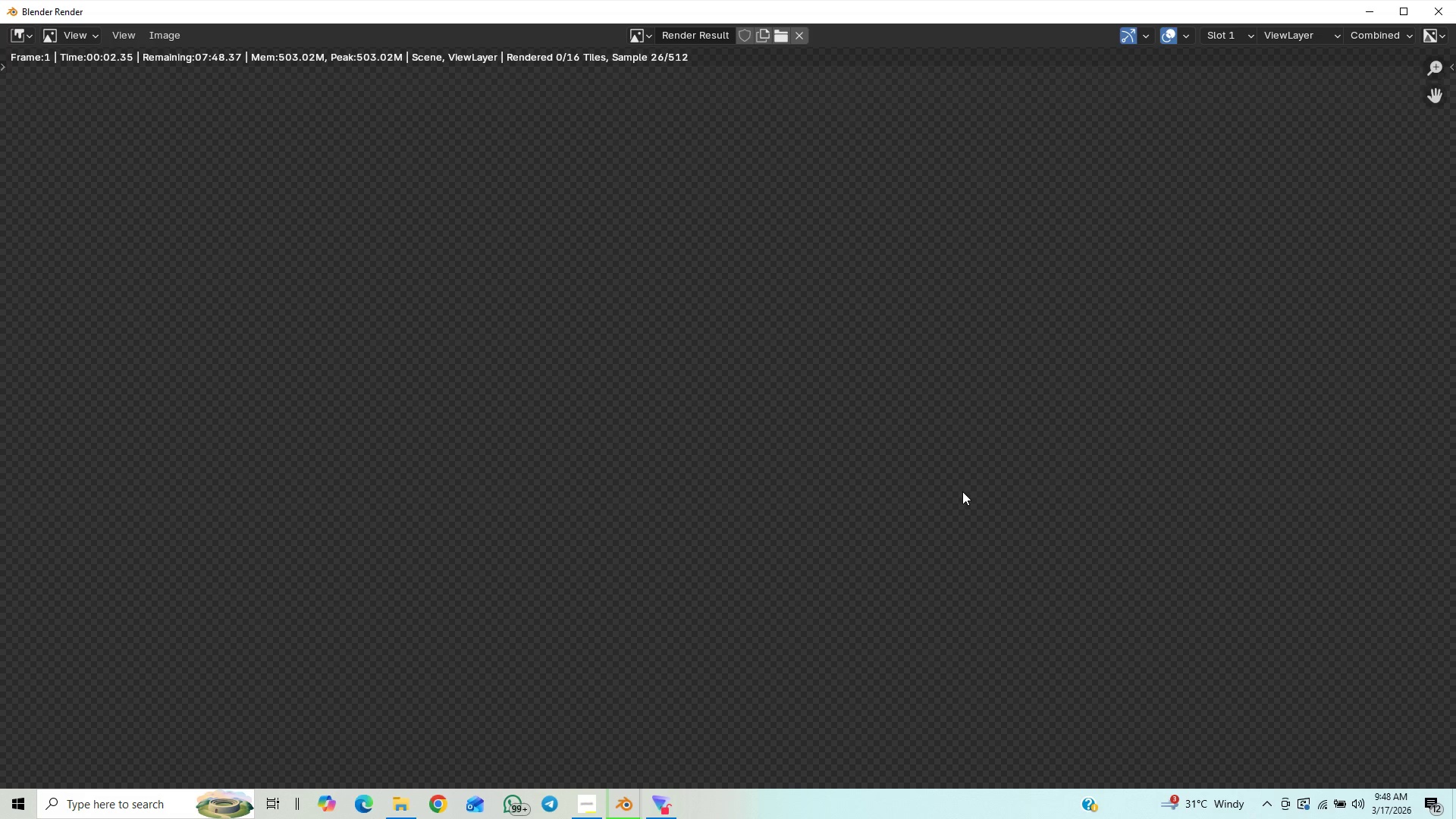 
scroll: coordinate [975, 472], scroll_direction: down, amount: 36.0
 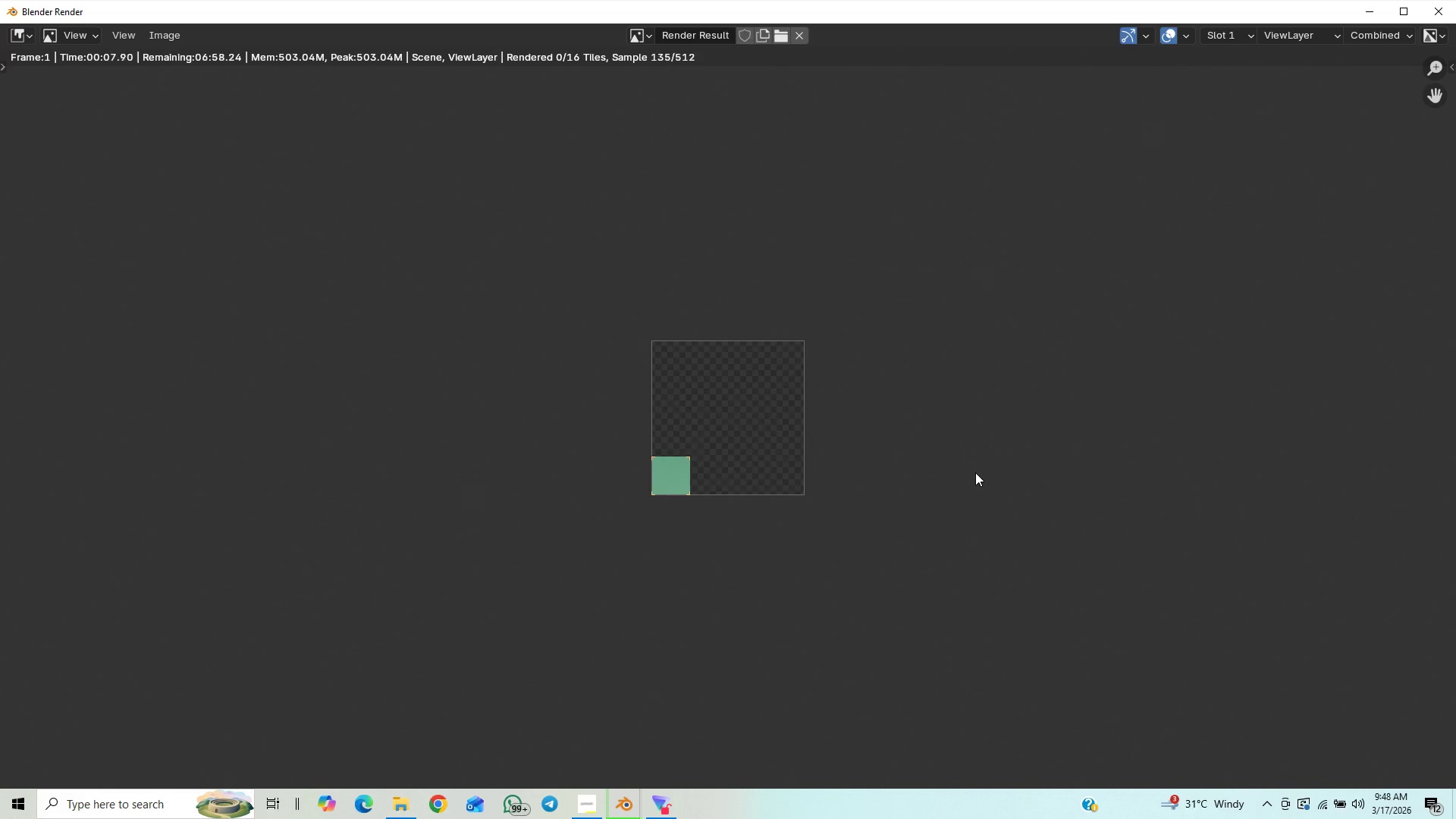 
scroll: coordinate [975, 472], scroll_direction: up, amount: 3.0
 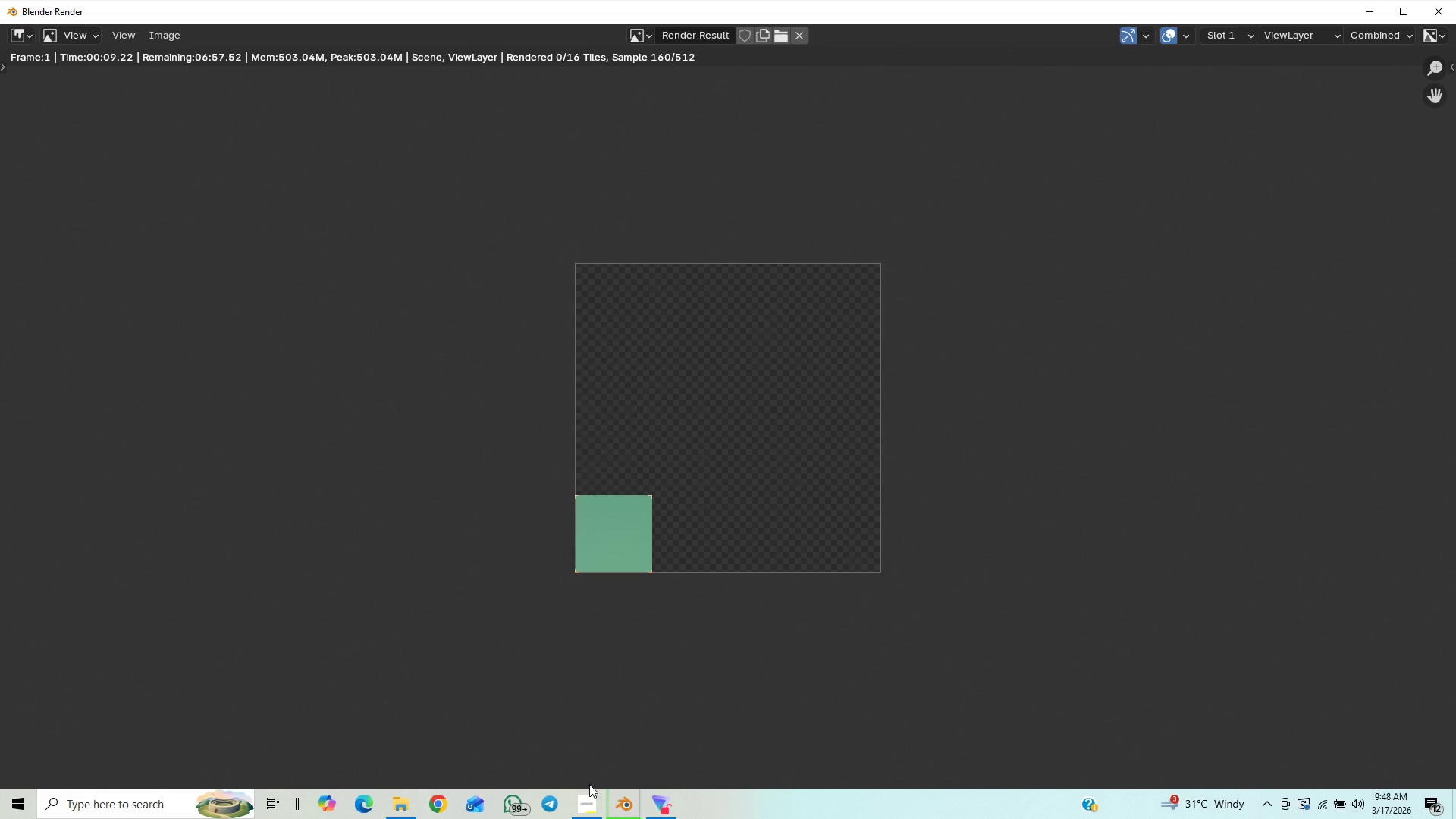 
left_click([588, 799])